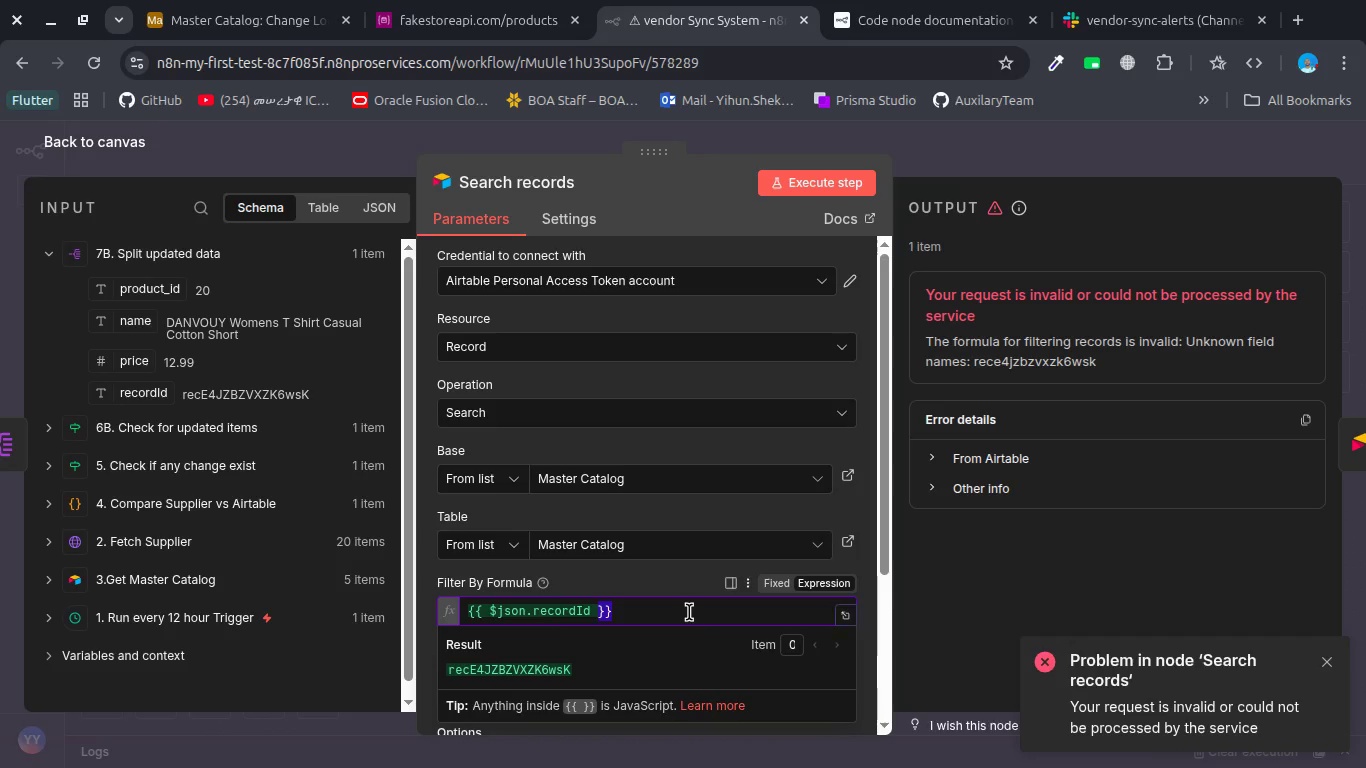 
triple_click([689, 612])
 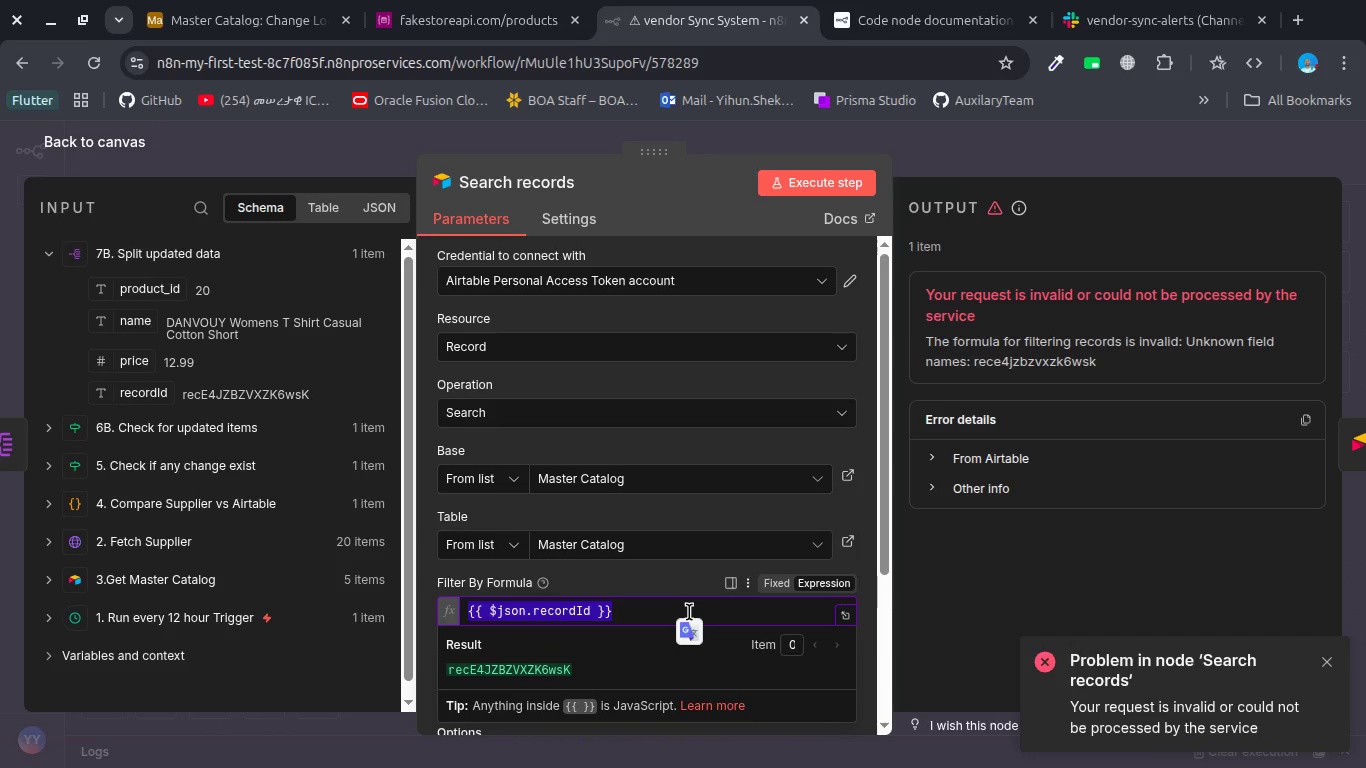 
key(Backspace)
 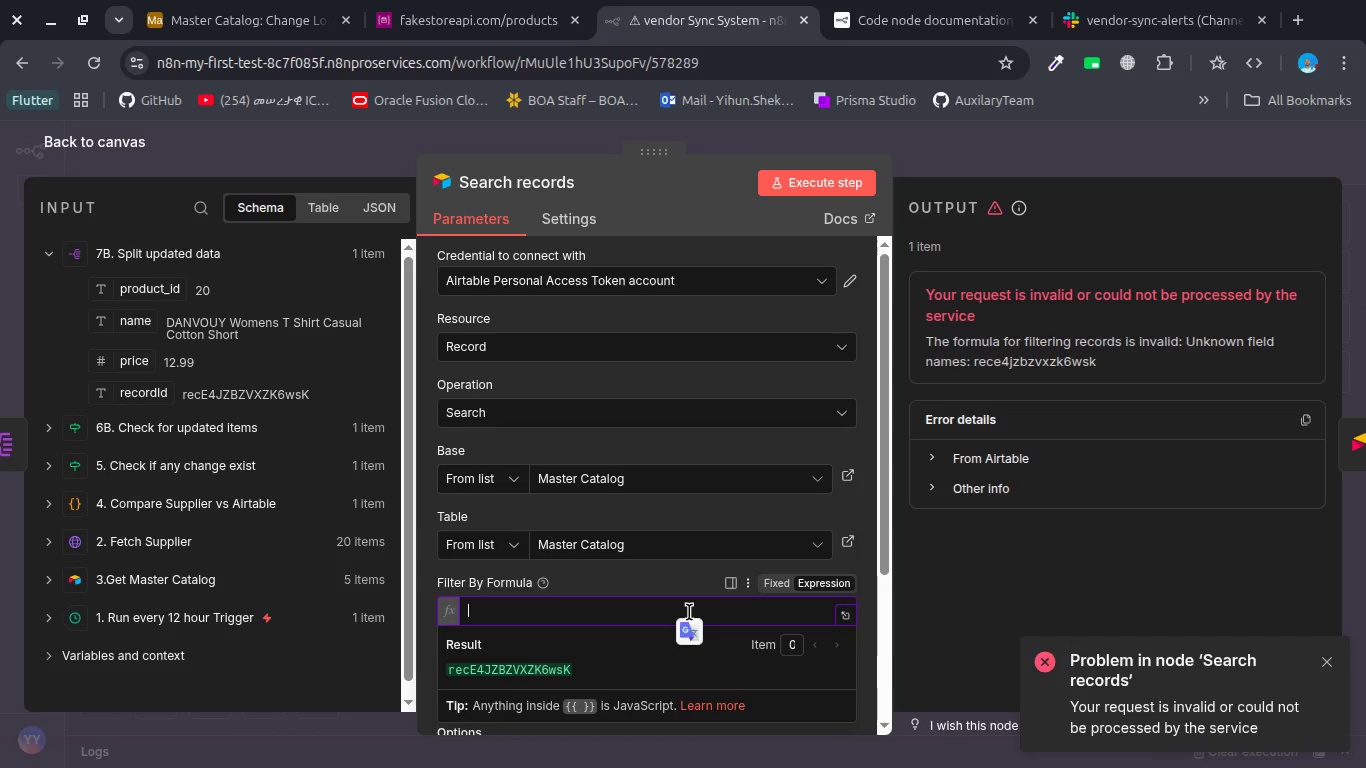 
key(Backspace)
 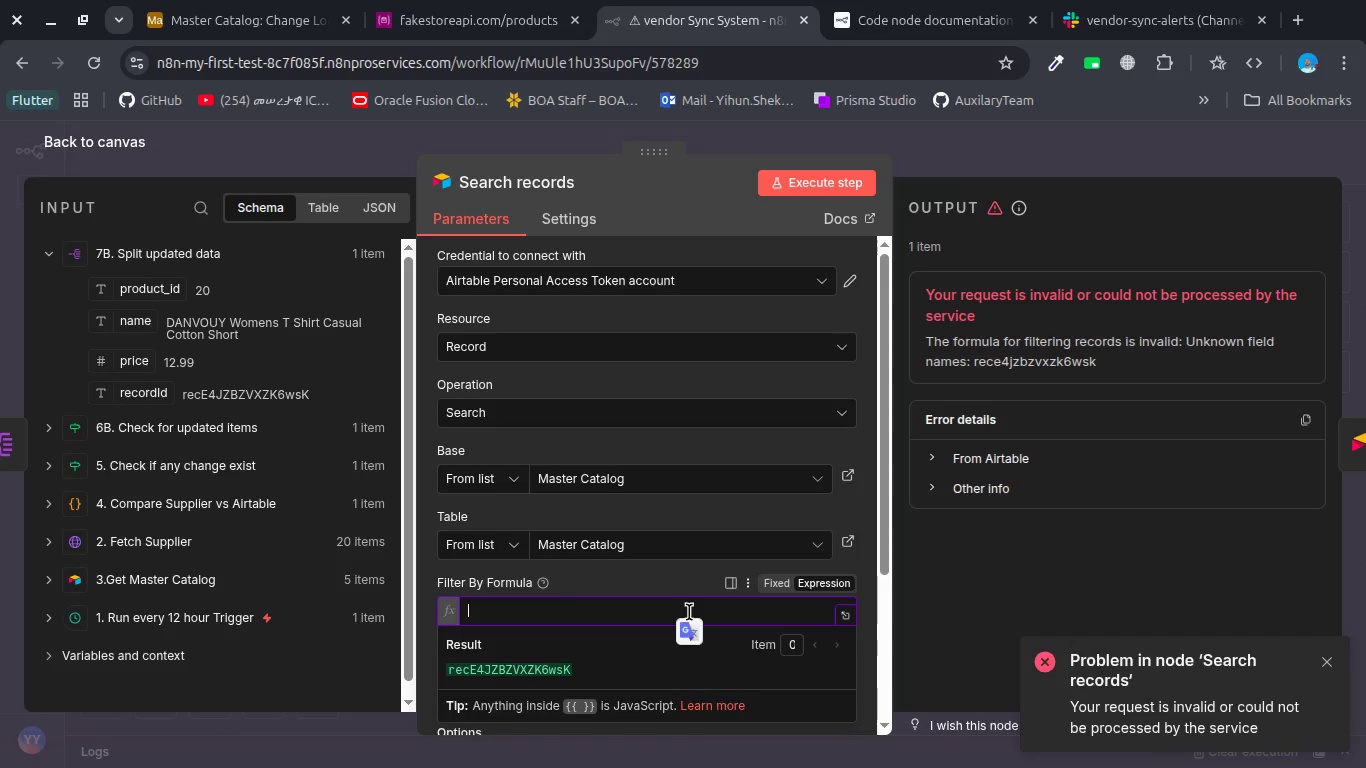 
key(Backspace)
 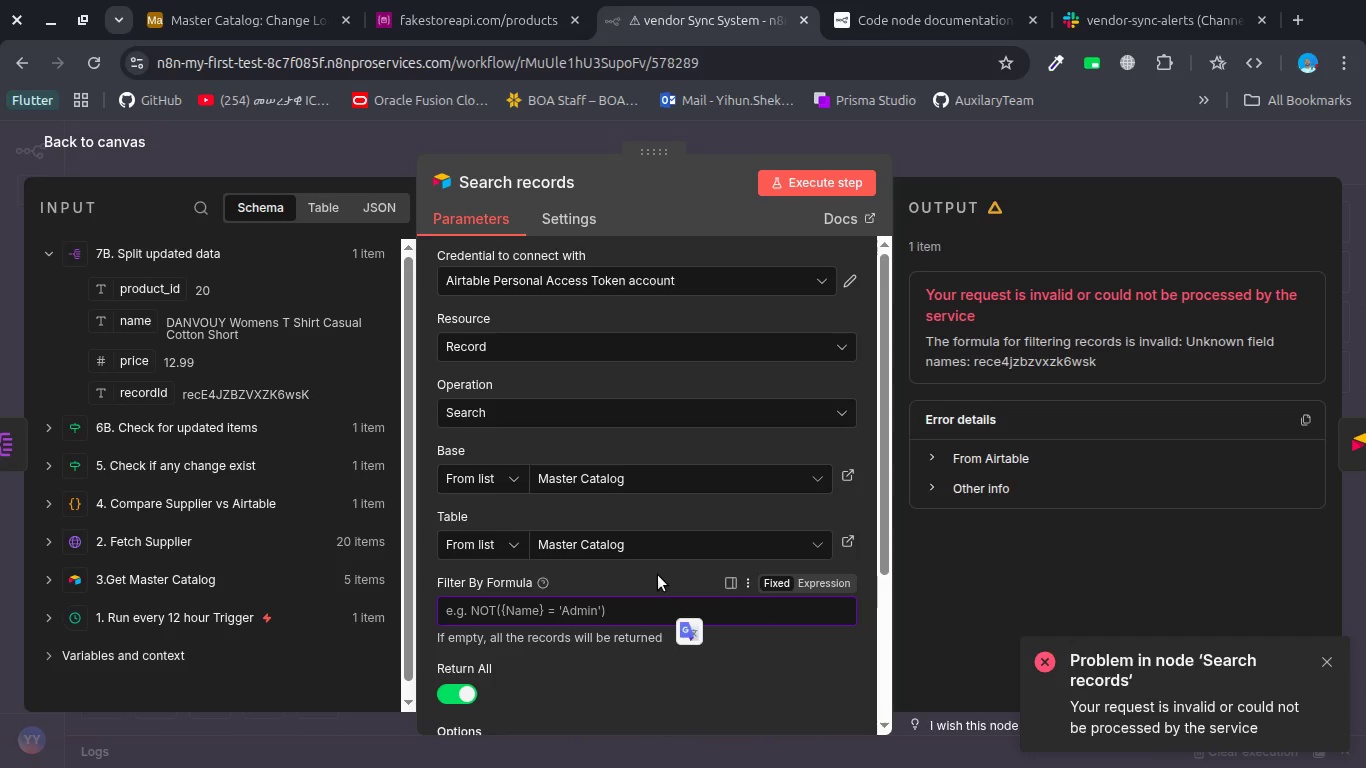 
left_click([658, 575])
 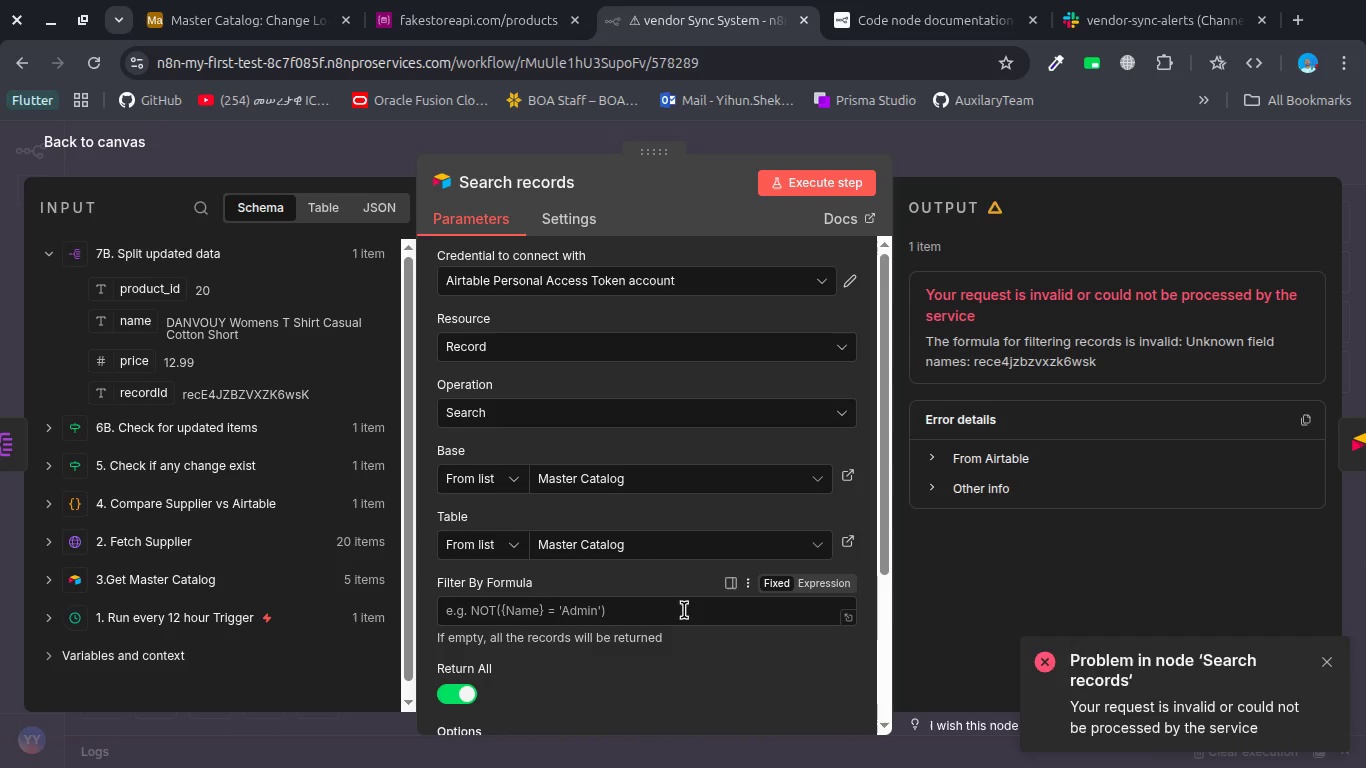 
left_click([649, 402])
 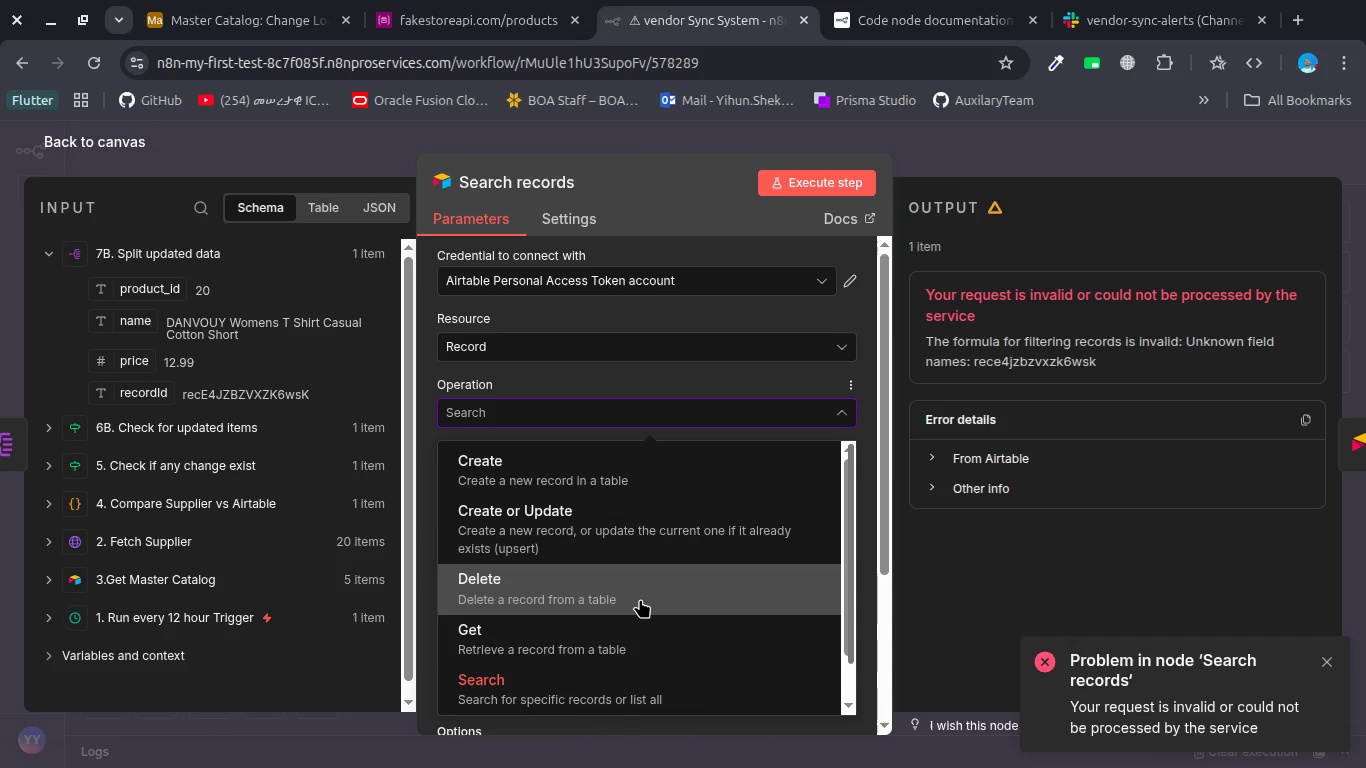 
scroll: coordinate [640, 599], scroll_direction: down, amount: 6.0
 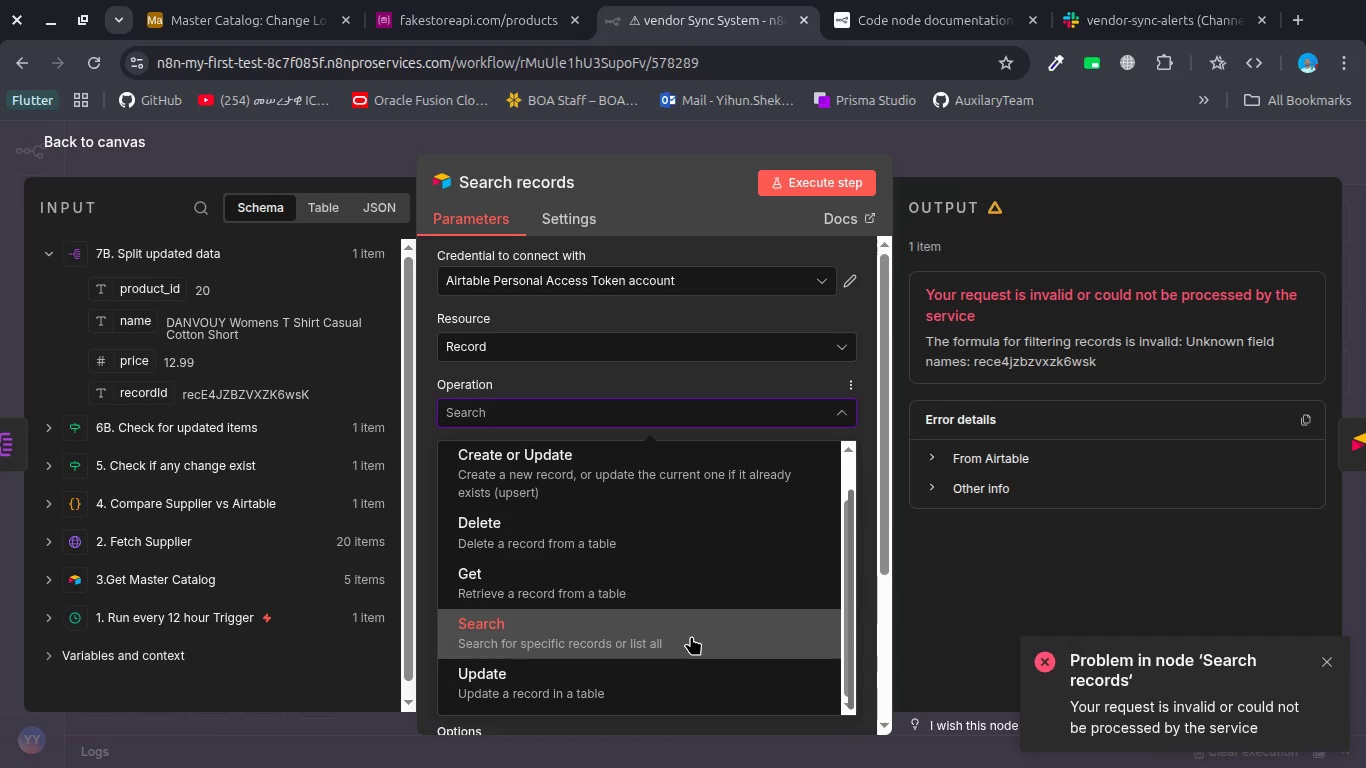 
left_click([628, 596])
 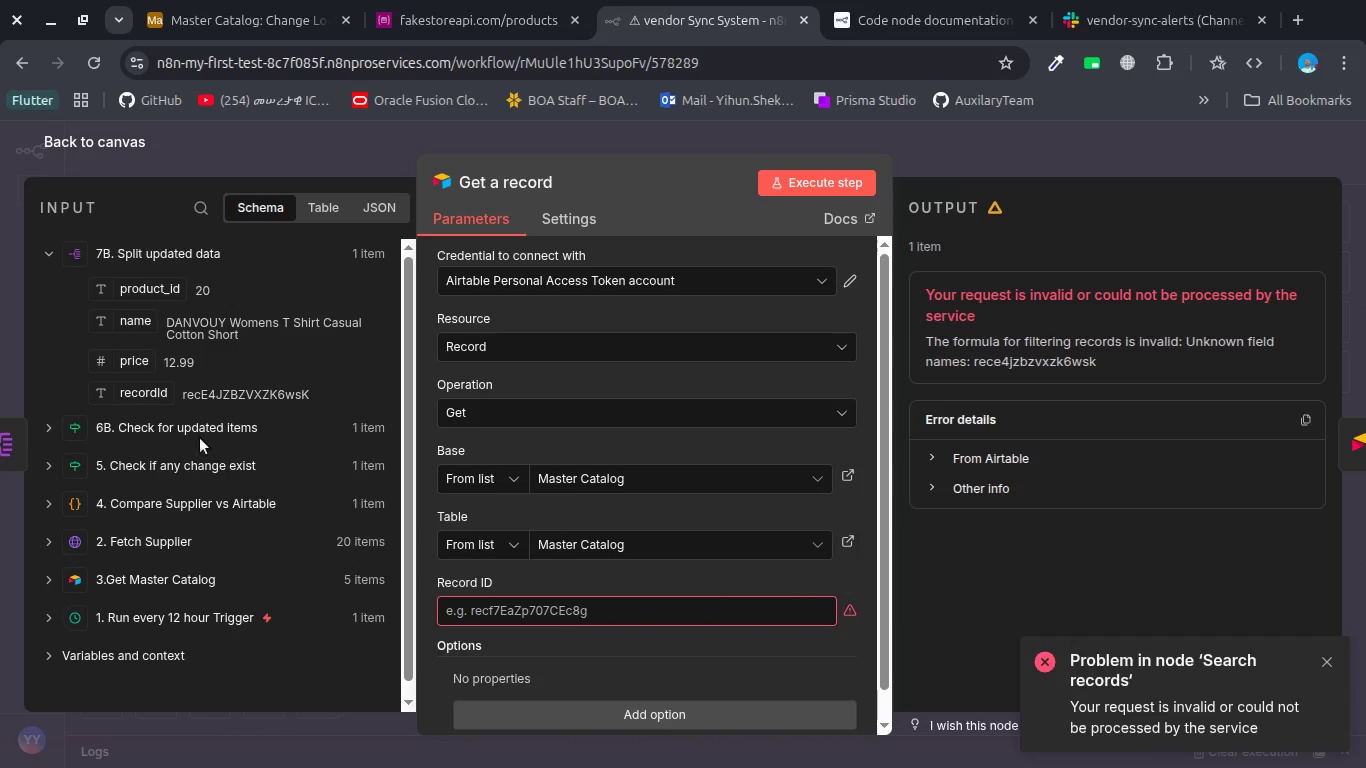 
left_click_drag(start_coordinate=[146, 392], to_coordinate=[476, 608])
 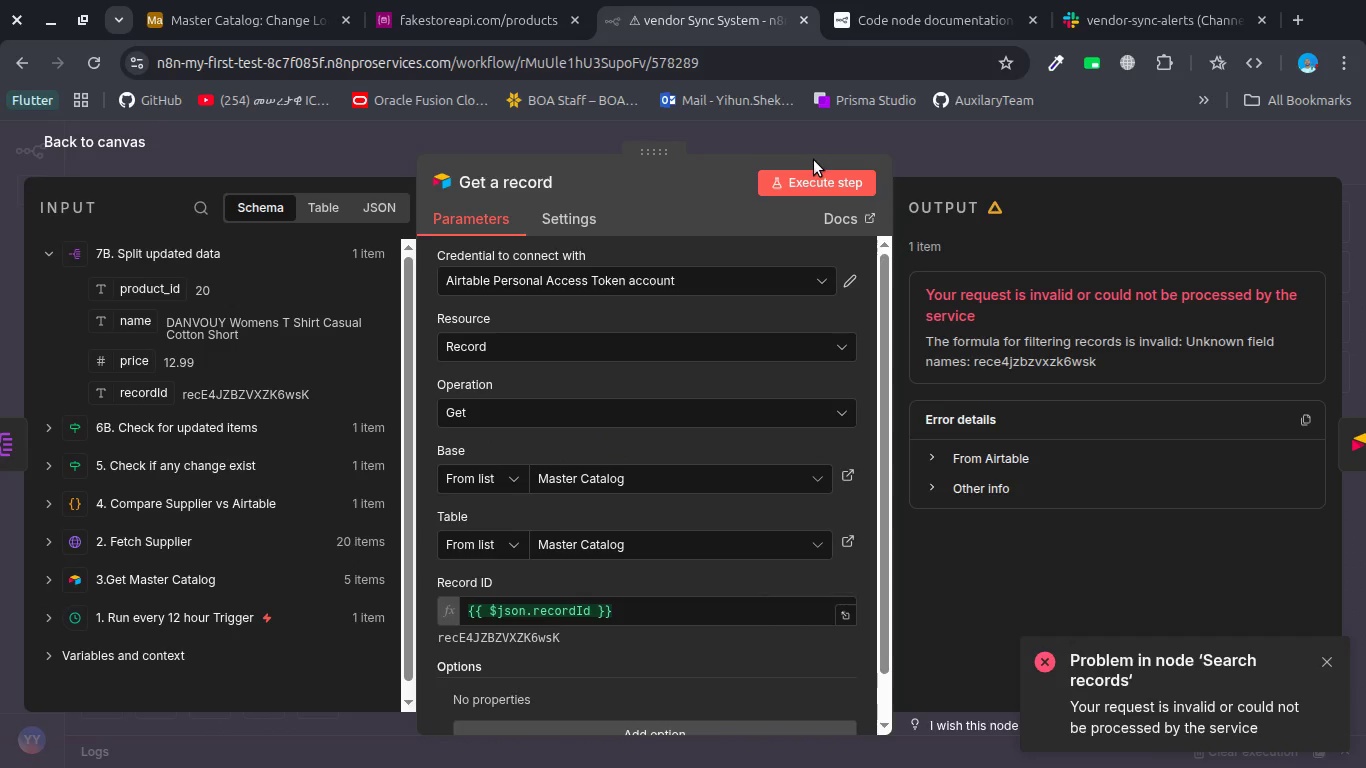 
left_click([806, 186])
 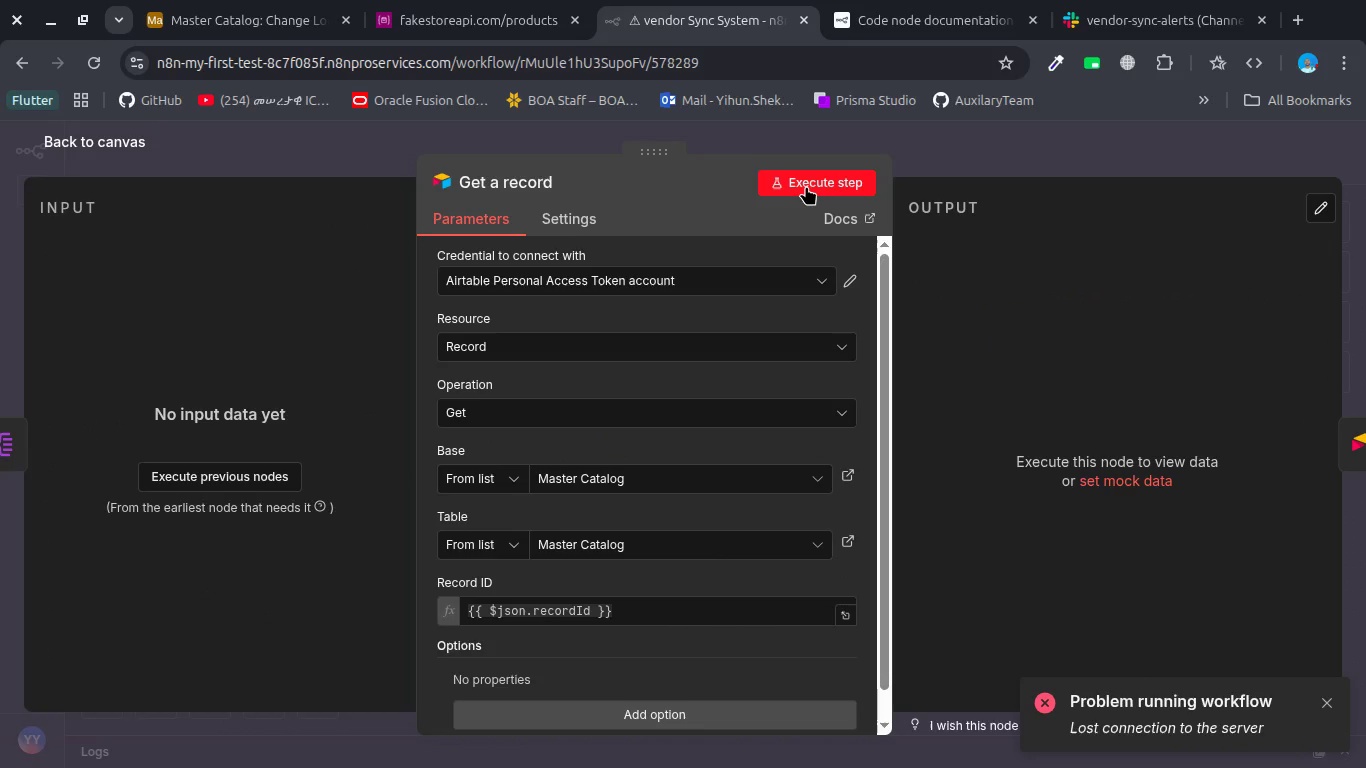 
left_click([806, 186])
 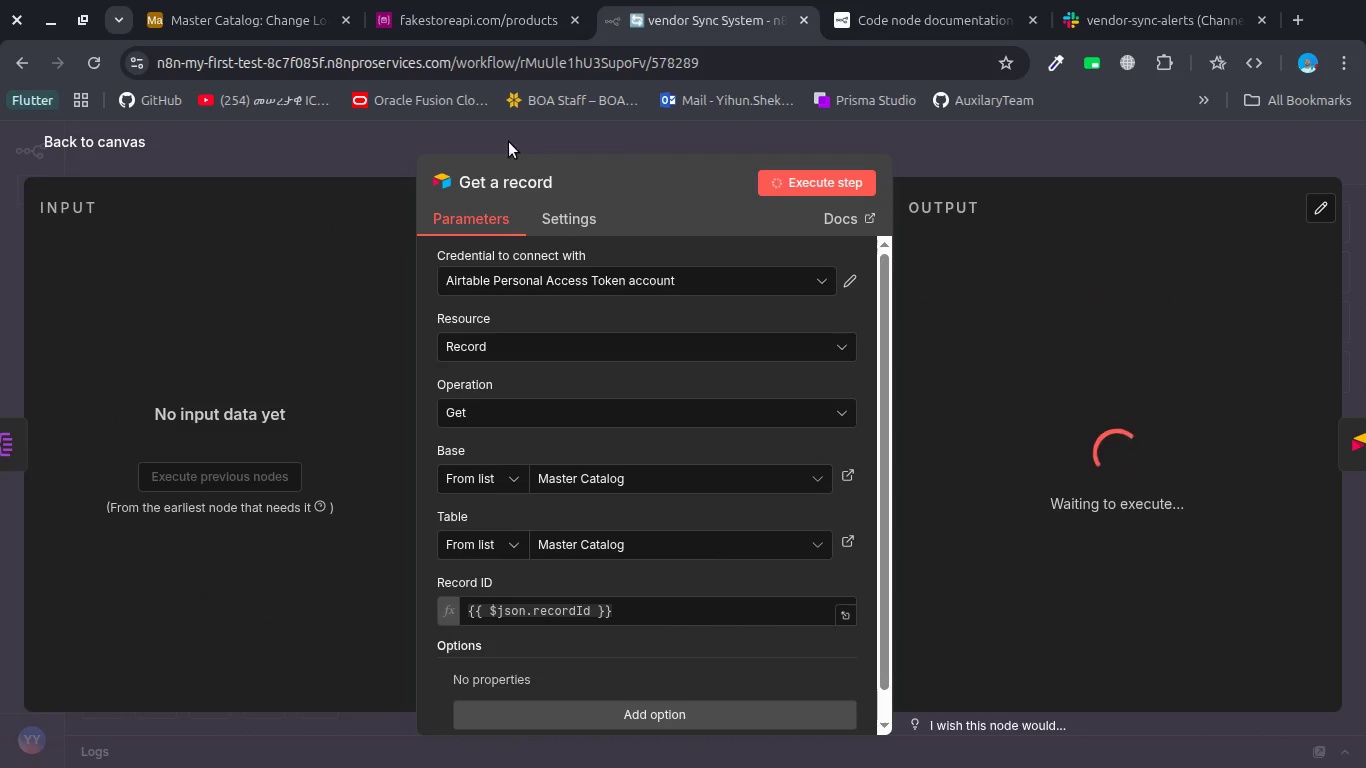 
left_click([508, 142])
 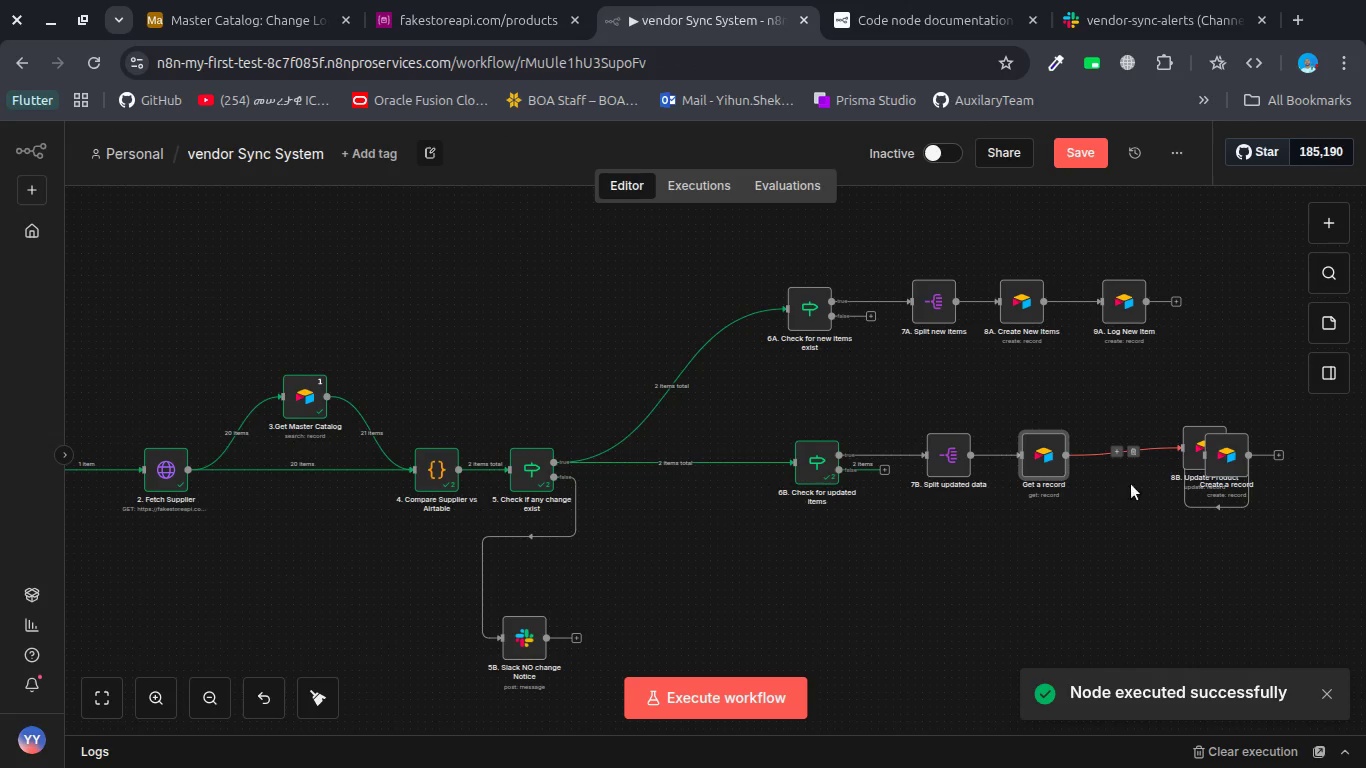 
left_click_drag(start_coordinate=[1216, 448], to_coordinate=[1167, 449])
 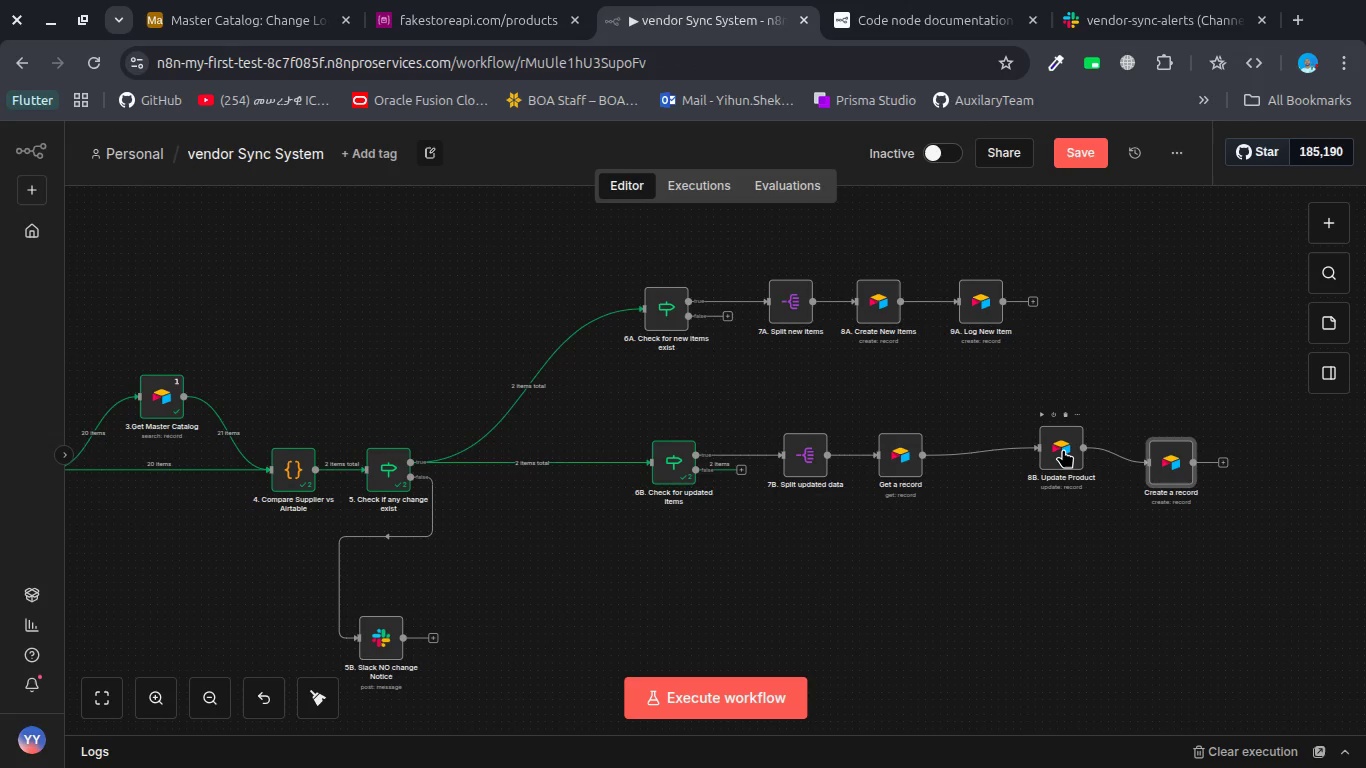 
left_click_drag(start_coordinate=[1063, 449], to_coordinate=[997, 457])
 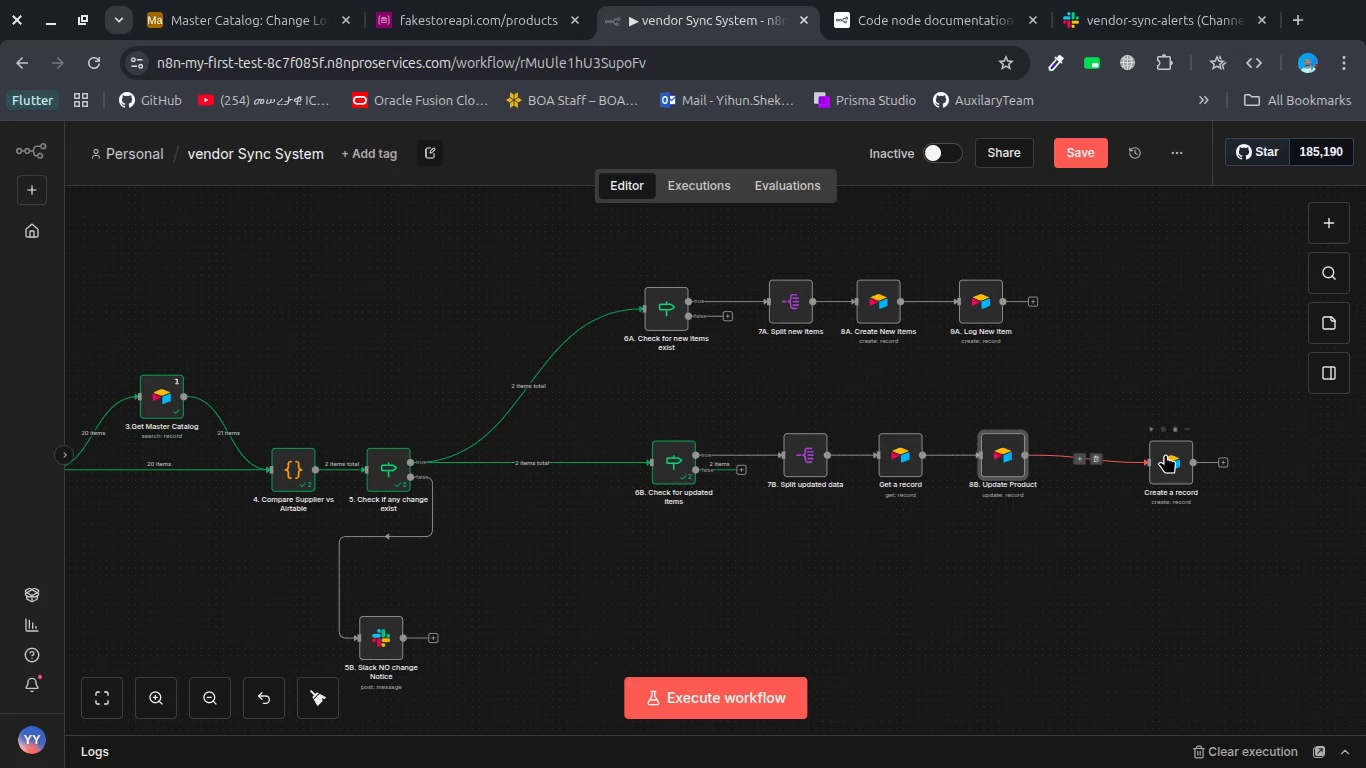 
left_click_drag(start_coordinate=[1165, 454], to_coordinate=[1094, 447])
 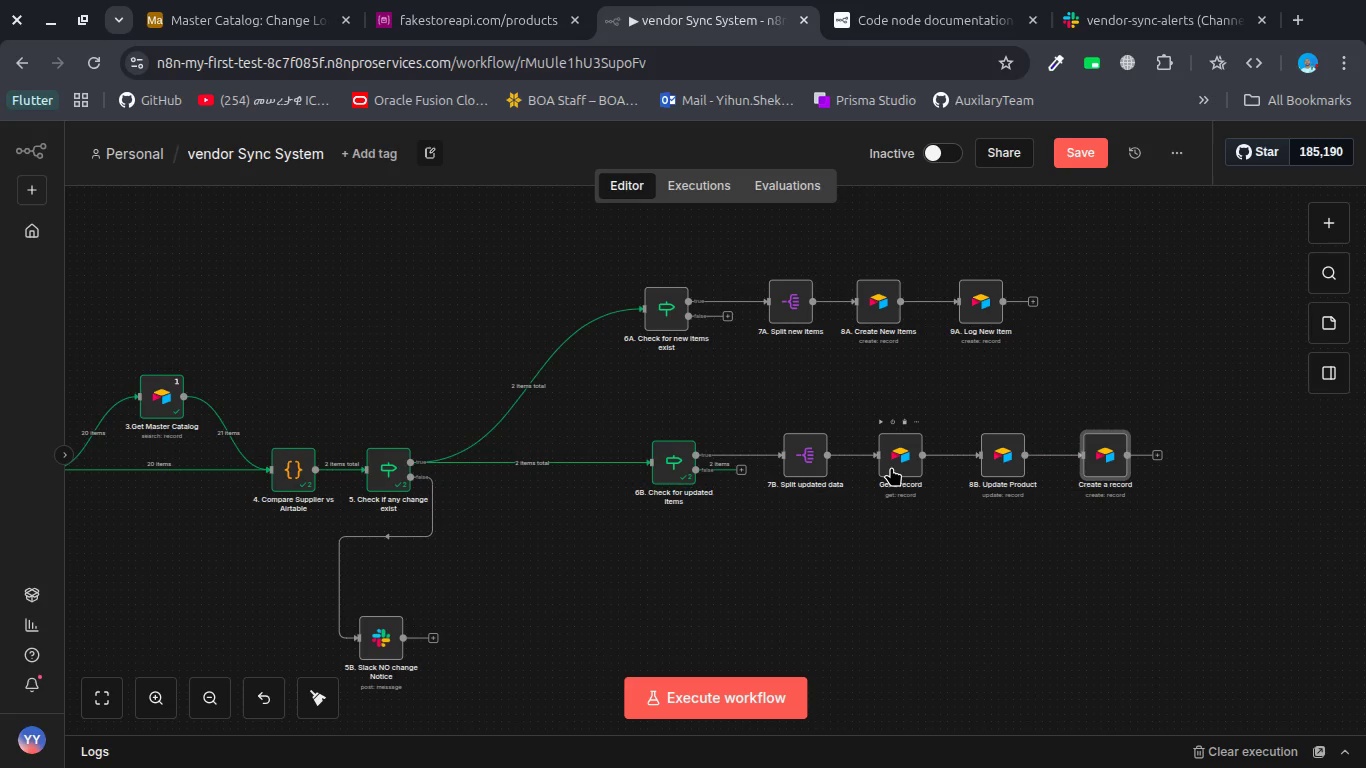 
double_click([891, 467])
 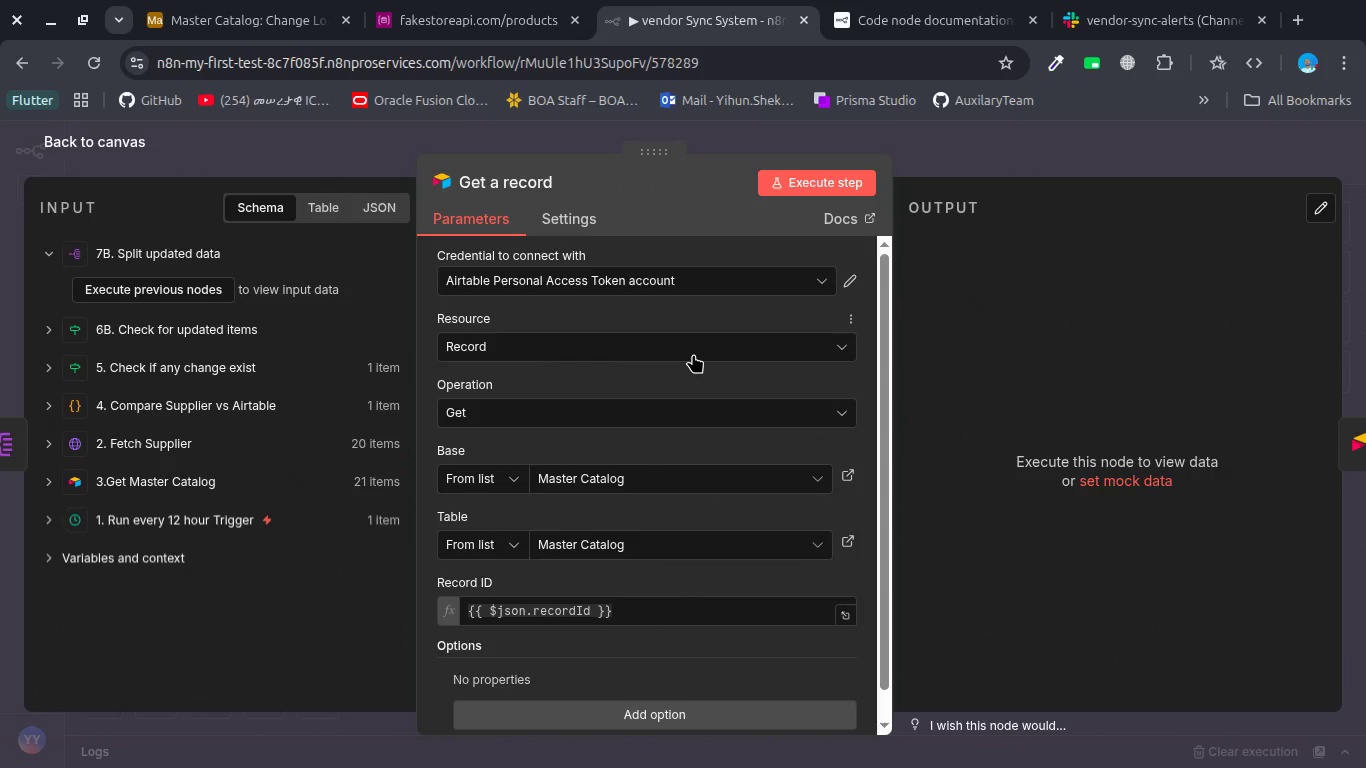 
key(Escape)
 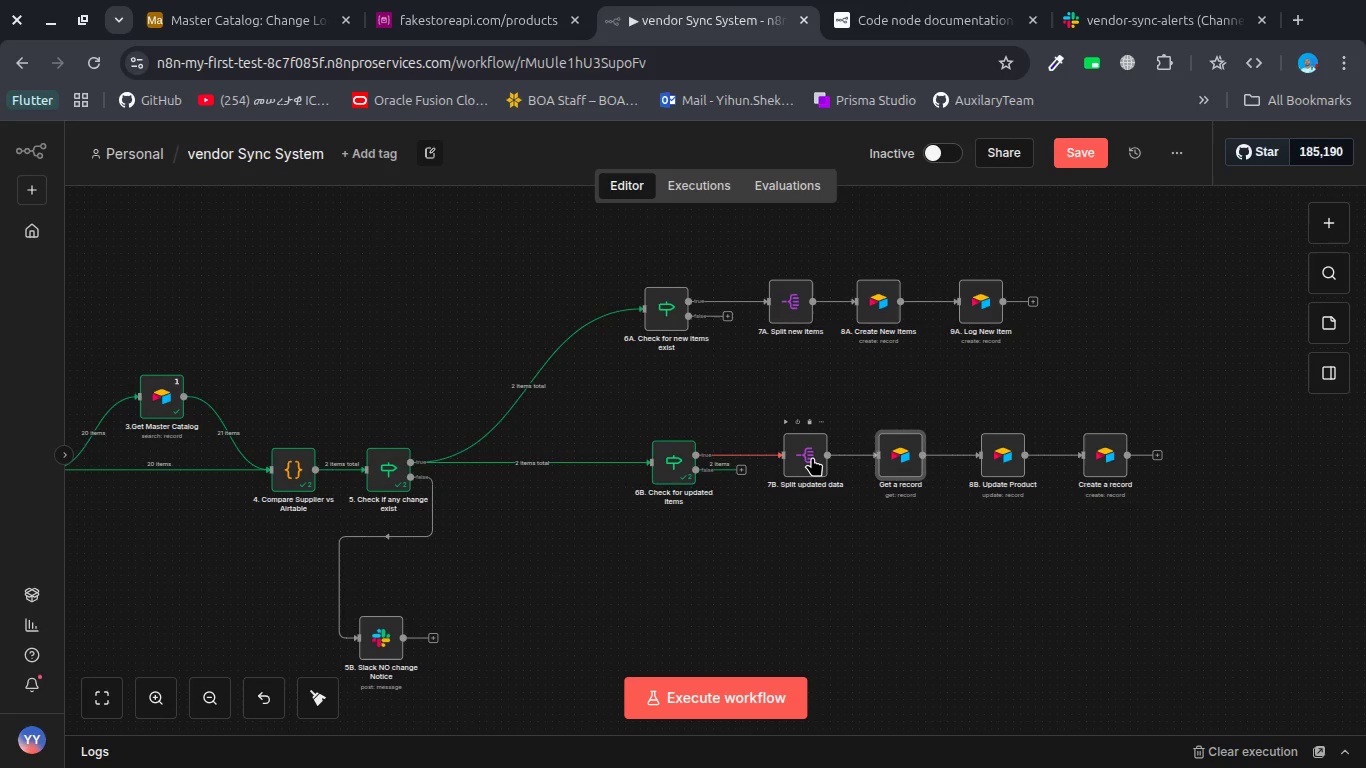 
double_click([812, 457])
 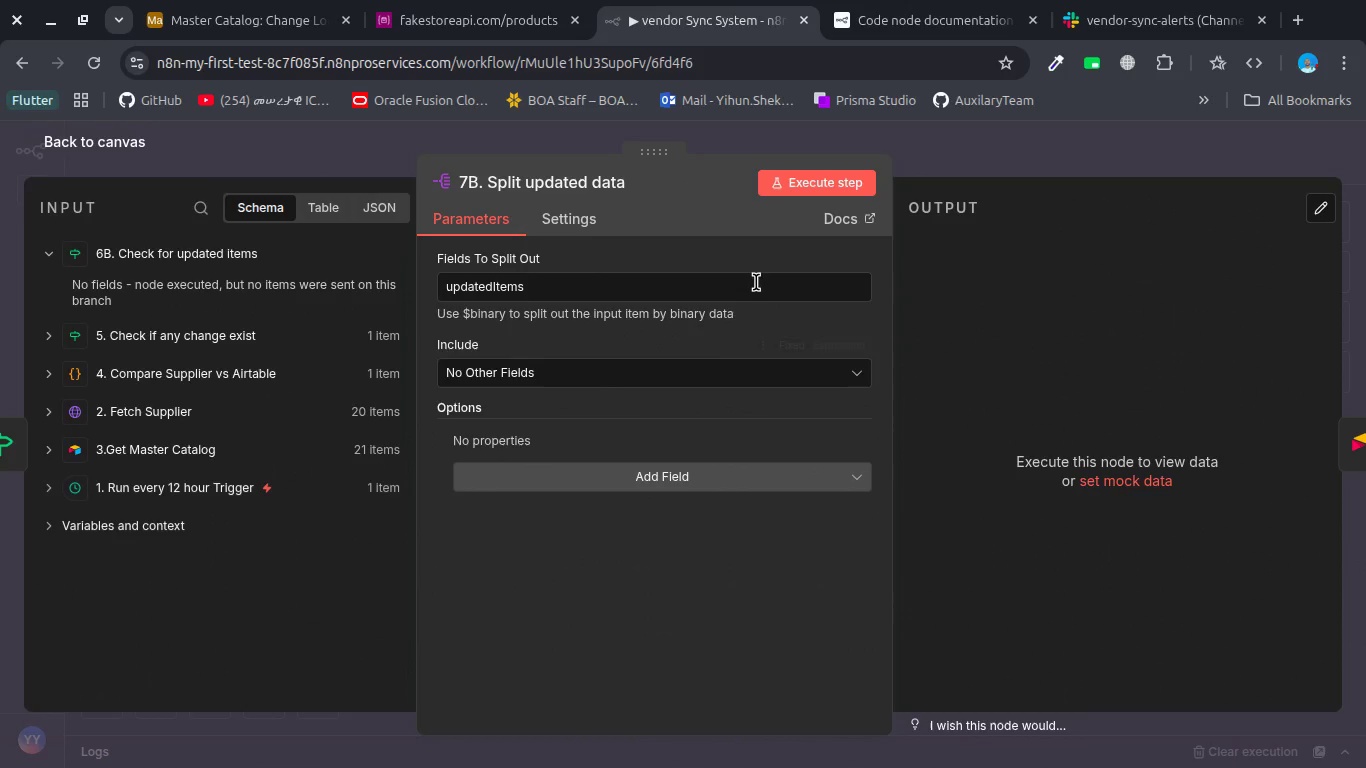 
key(Escape)
 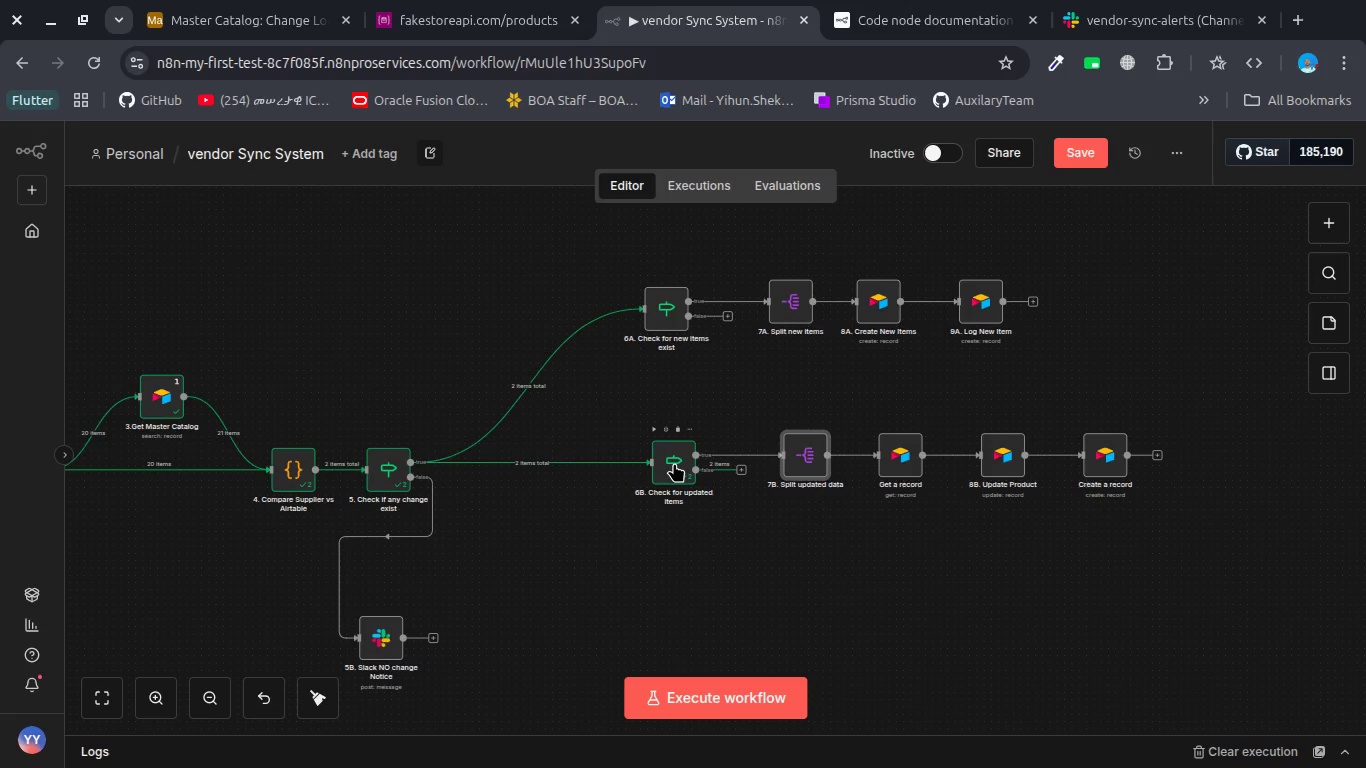 
double_click([674, 463])
 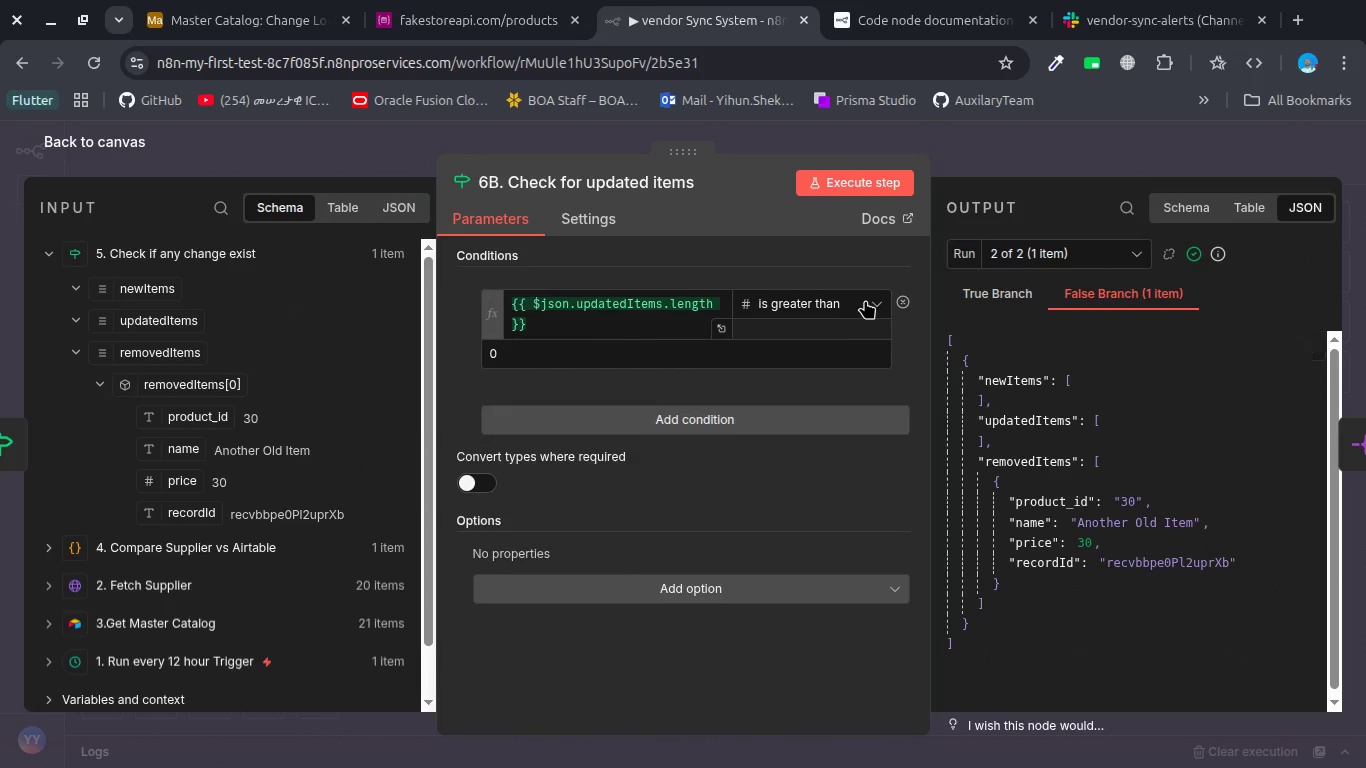 
wait(5.26)
 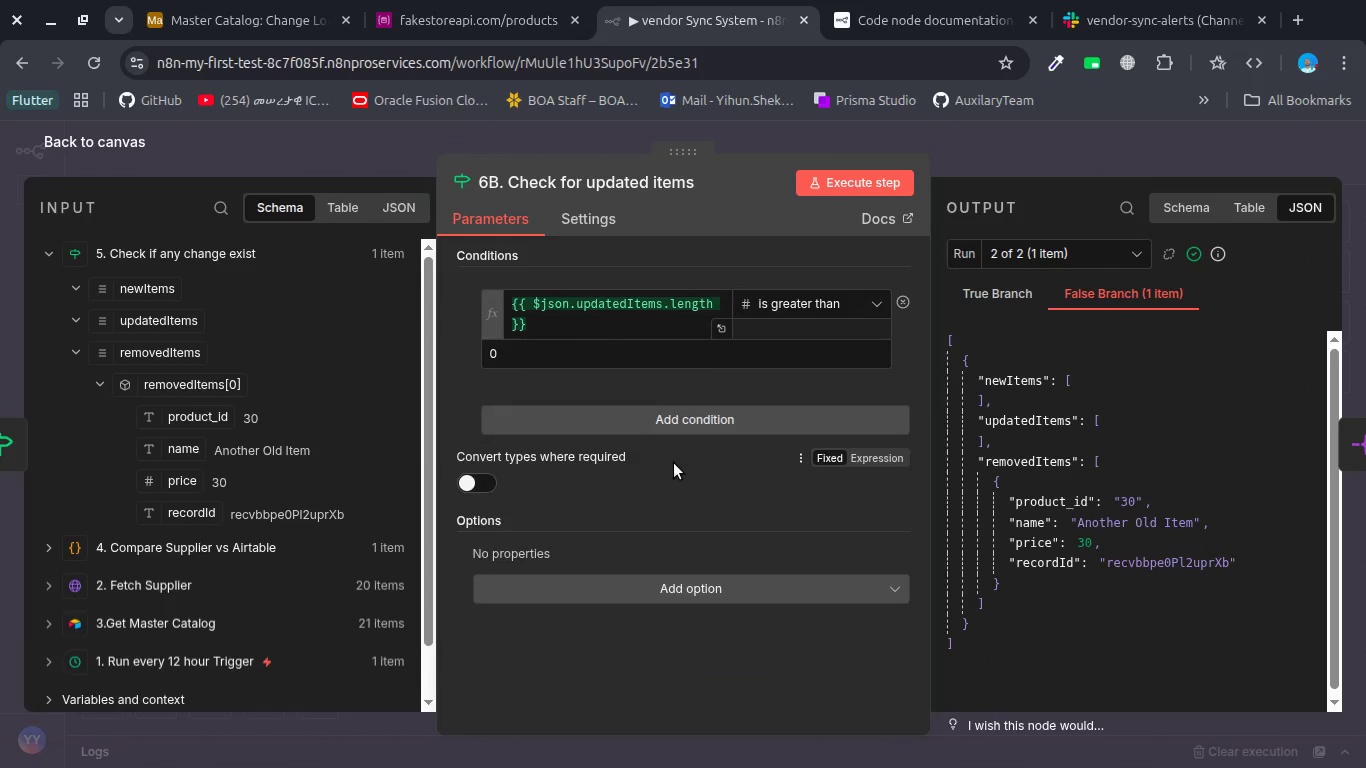 
left_click([832, 179])
 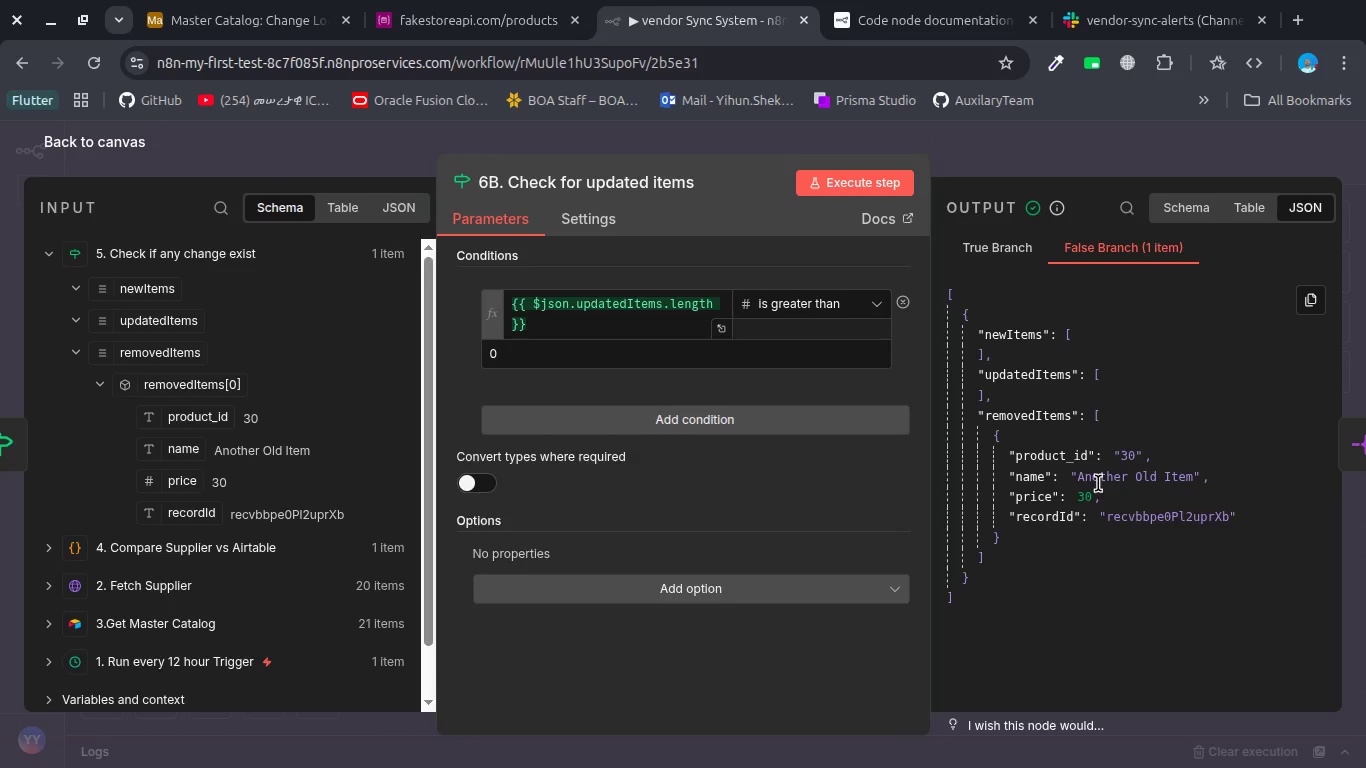 
wait(13.91)
 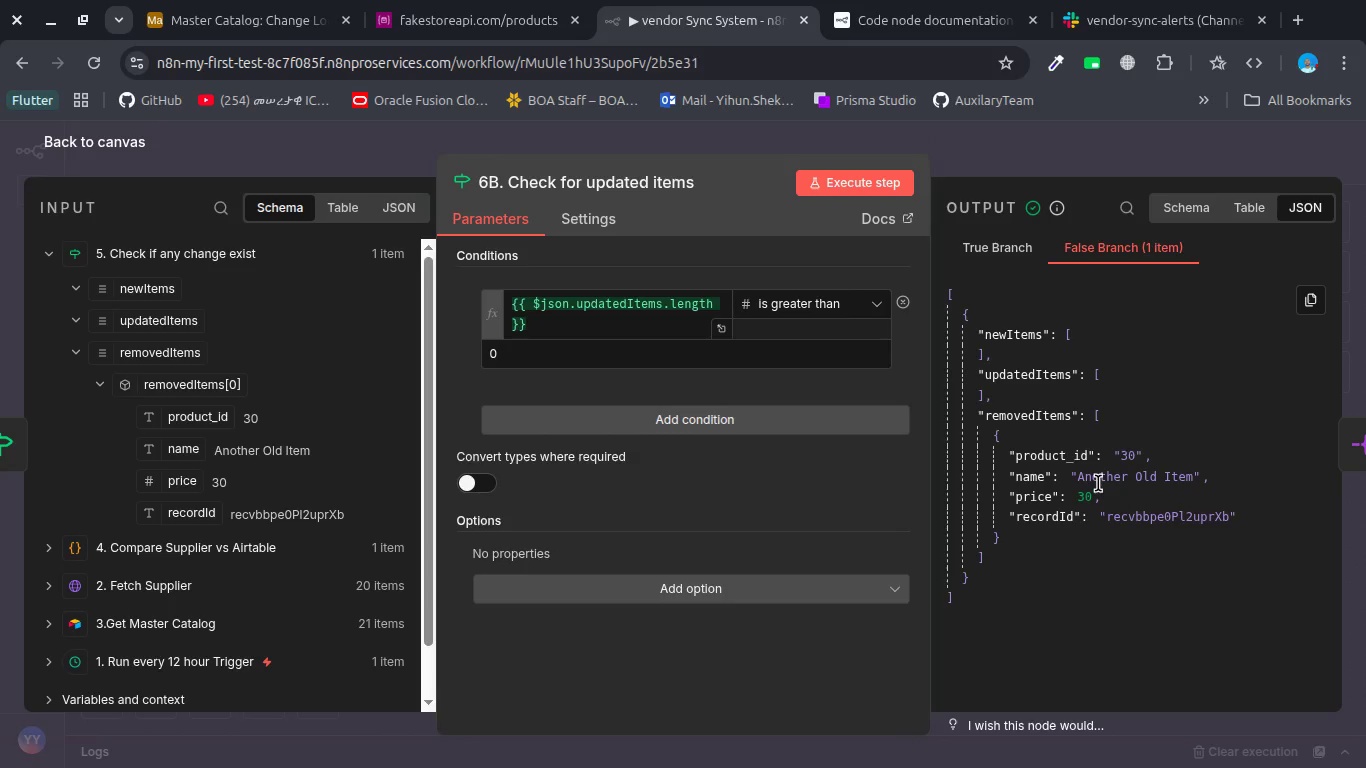 
key(Escape)
 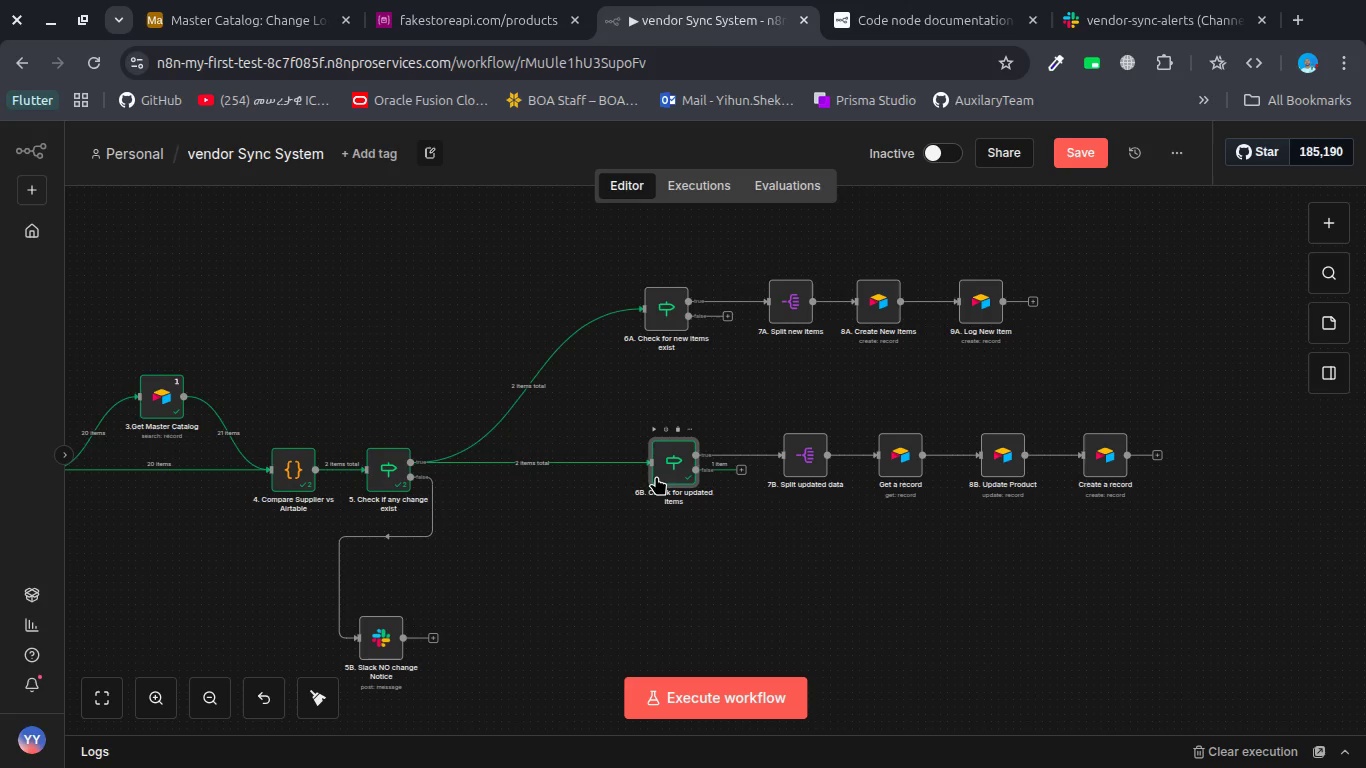 
wait(7.0)
 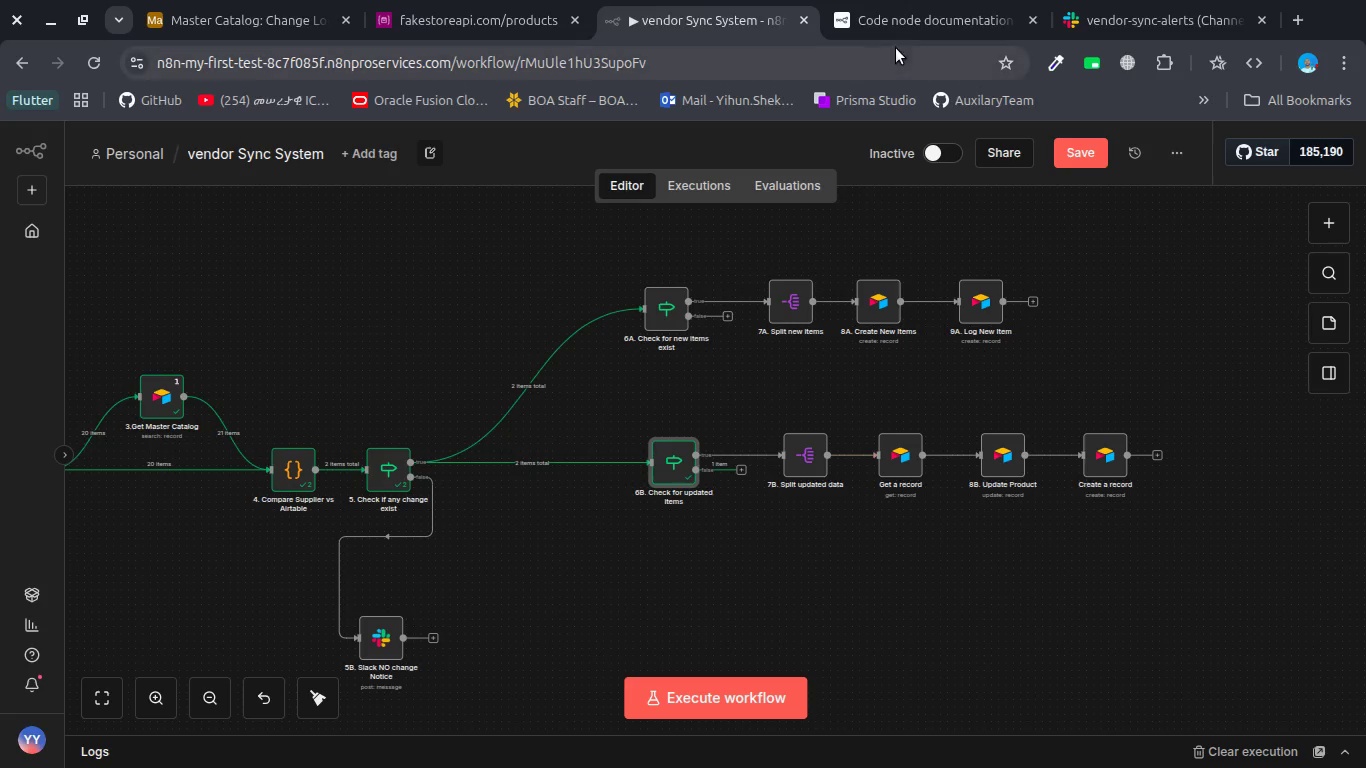 
double_click([656, 476])
 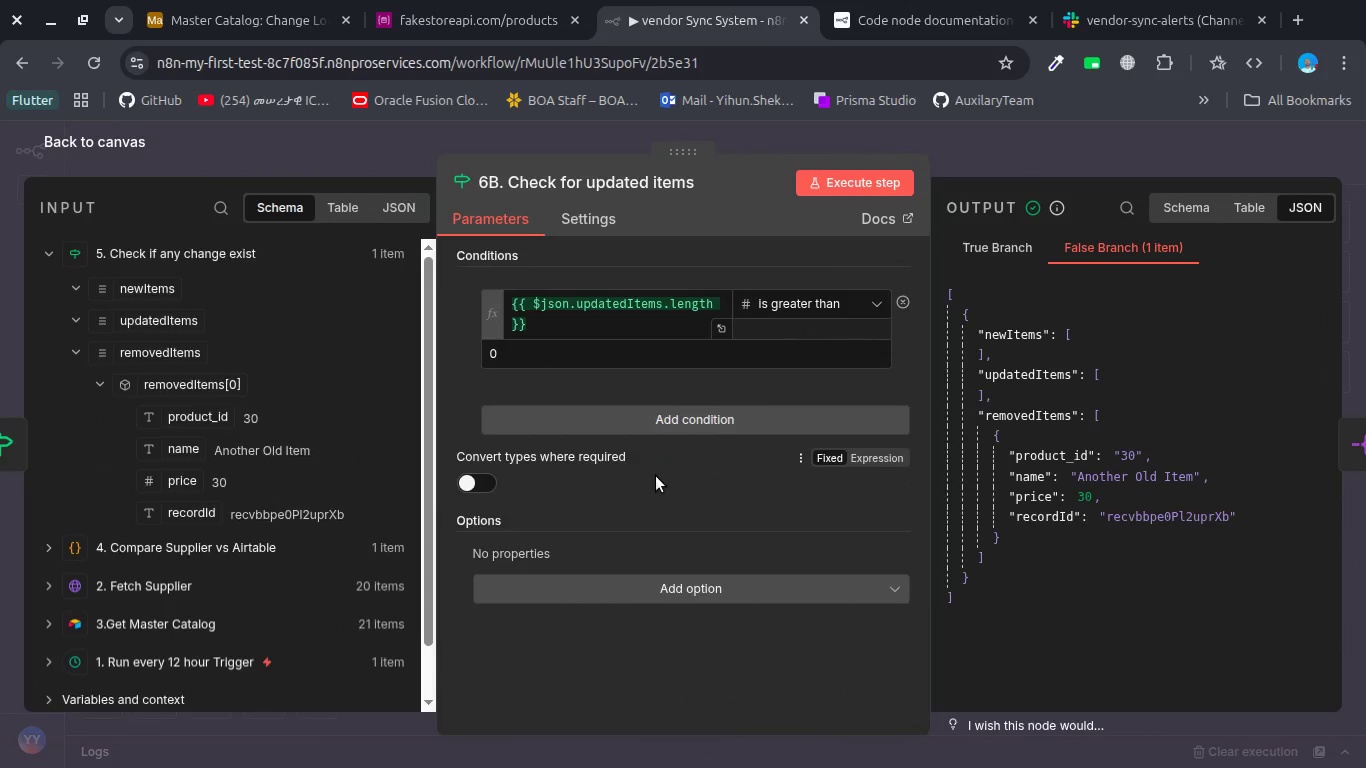 
key(Escape)
 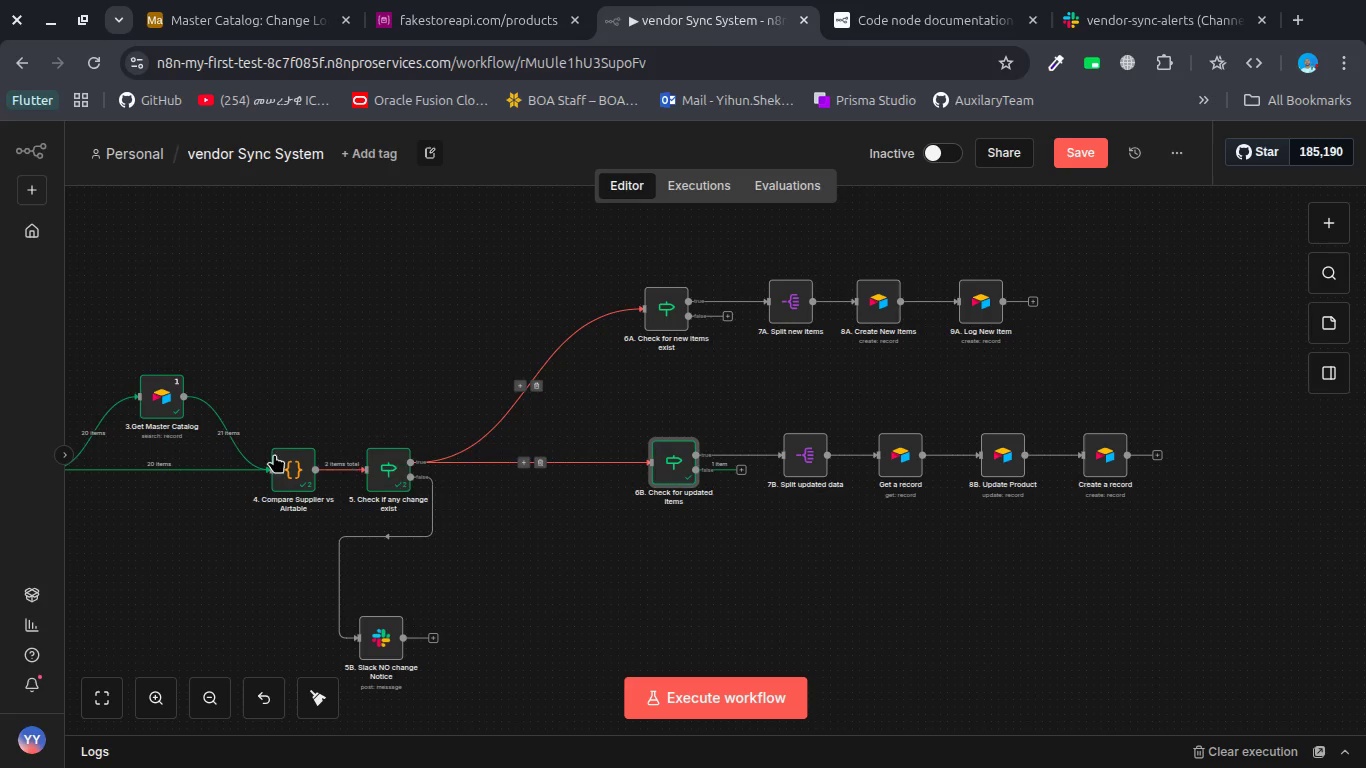 
double_click([153, 405])
 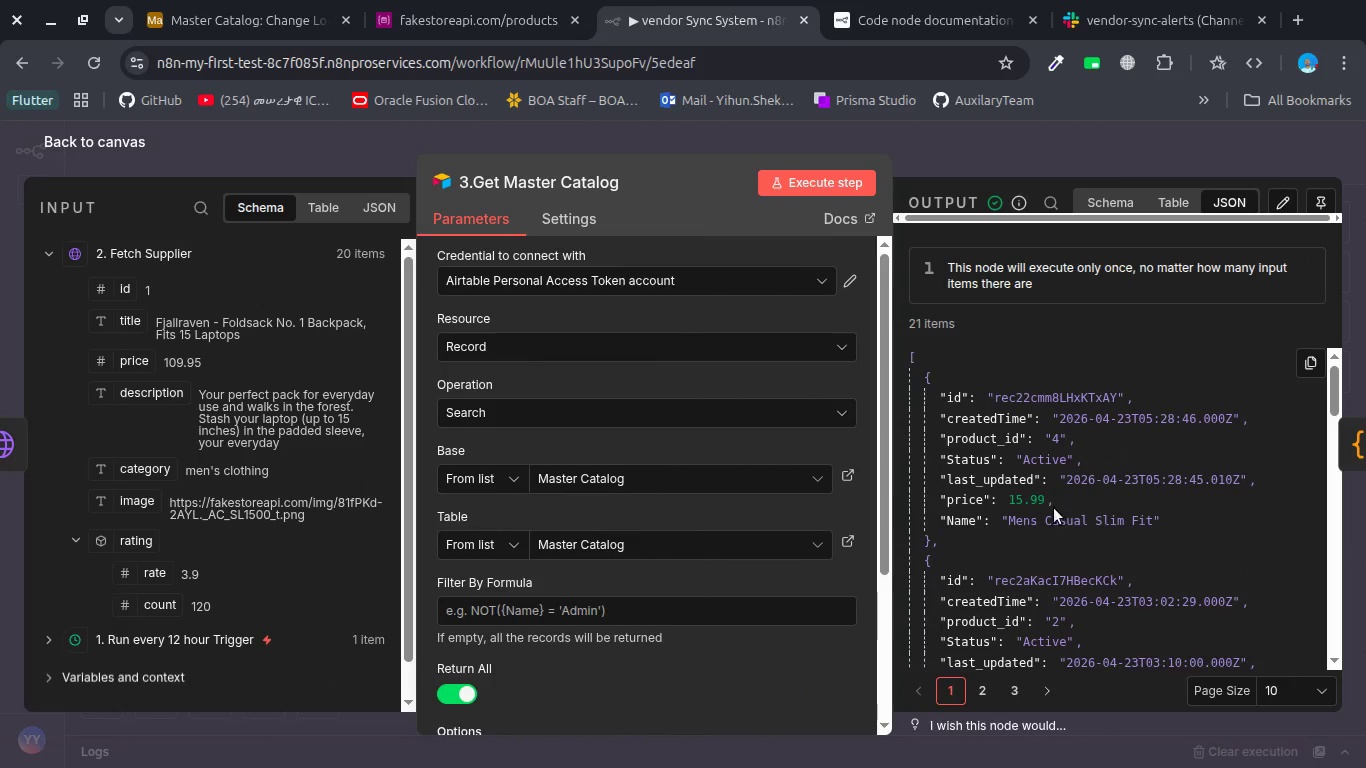 
scroll: coordinate [1071, 508], scroll_direction: down, amount: 3.0
 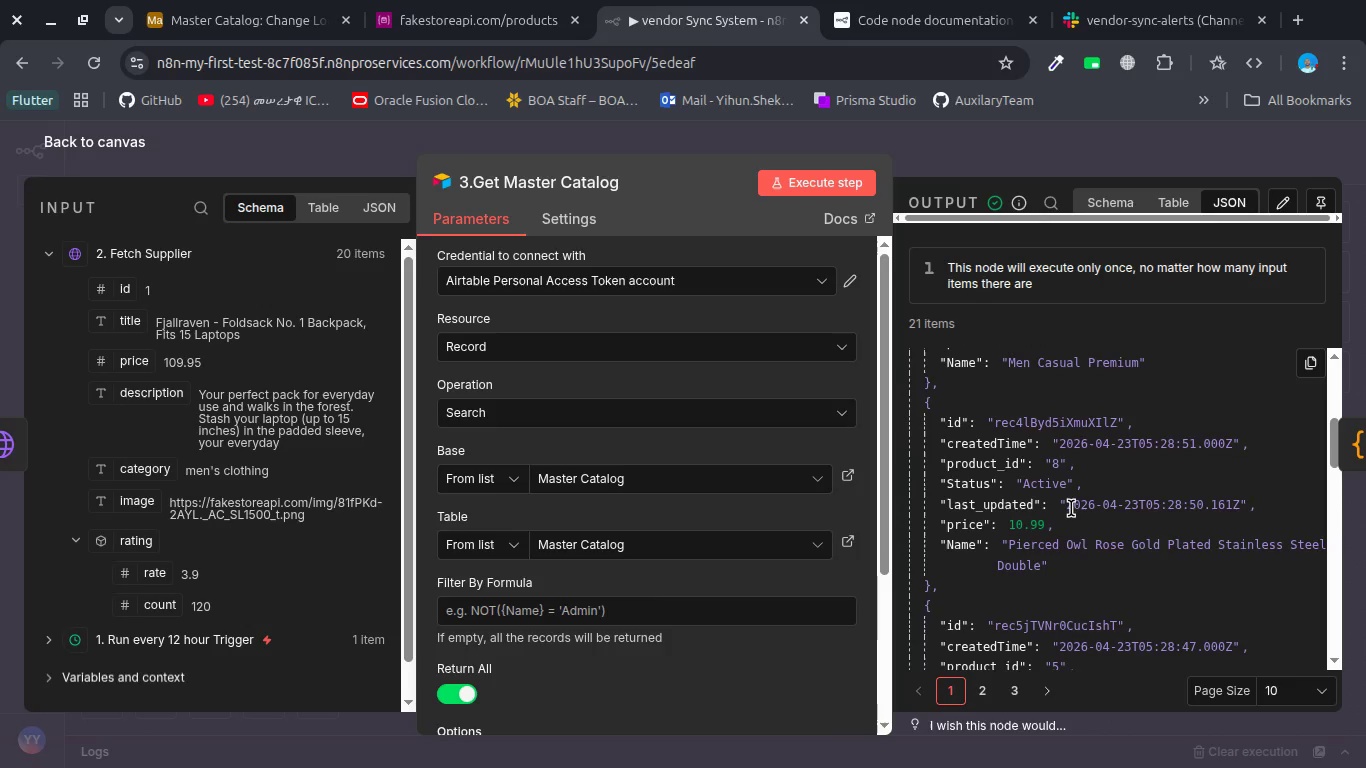 
key(Escape)
 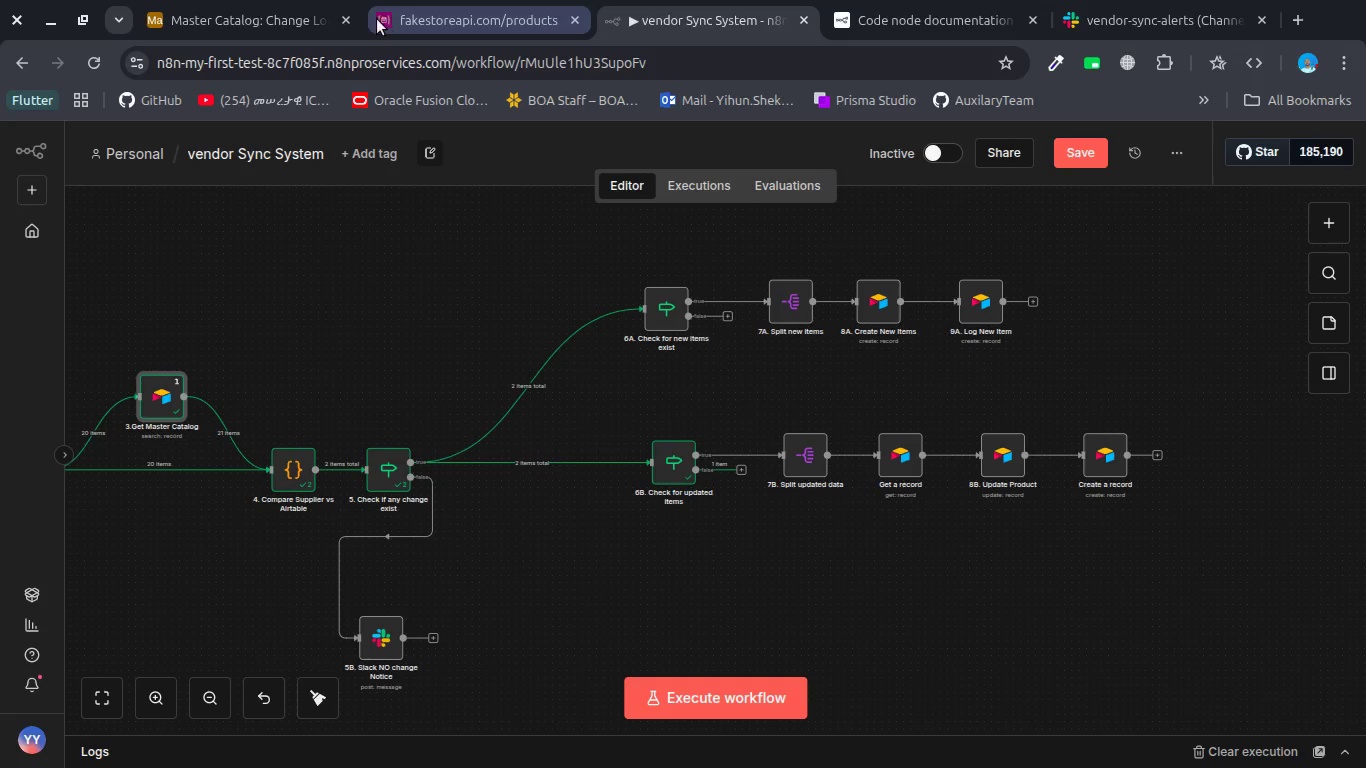 
double_click([253, 18])
 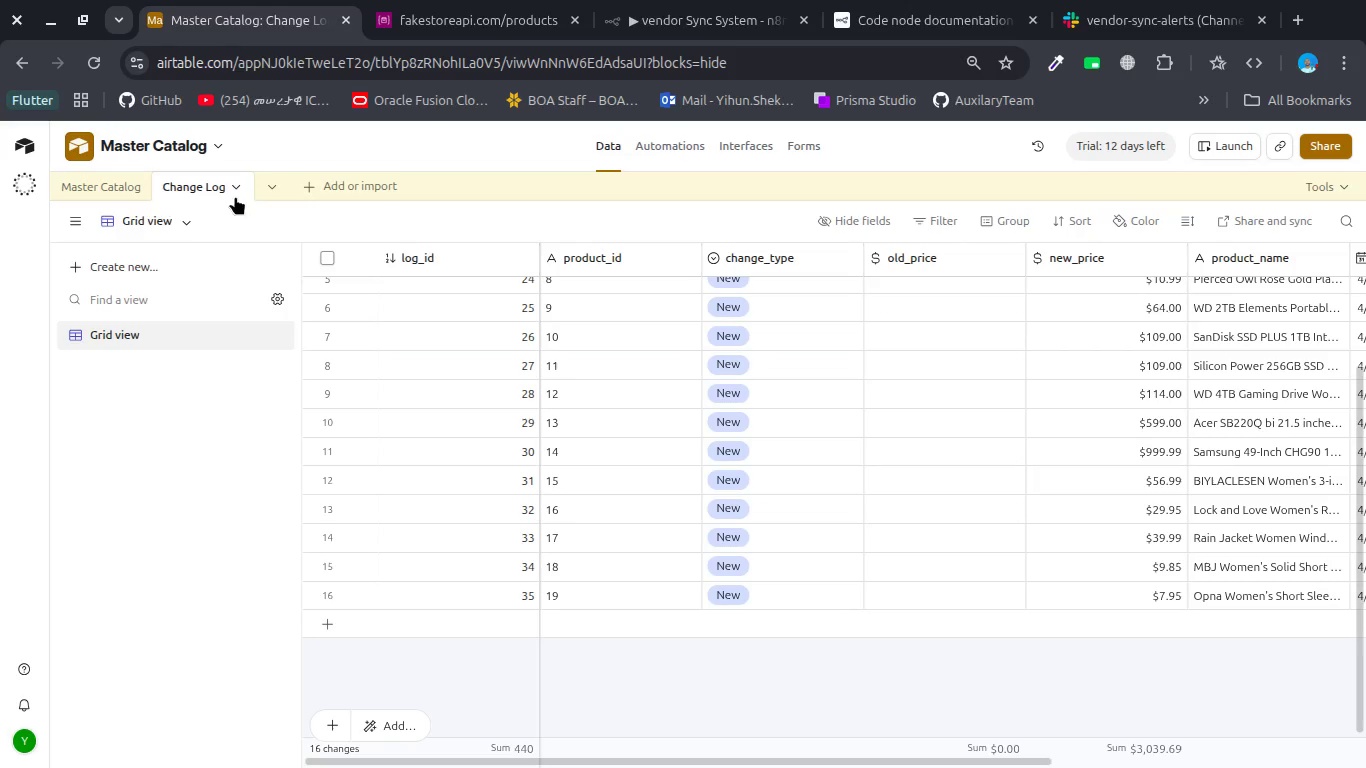 
left_click([106, 191])
 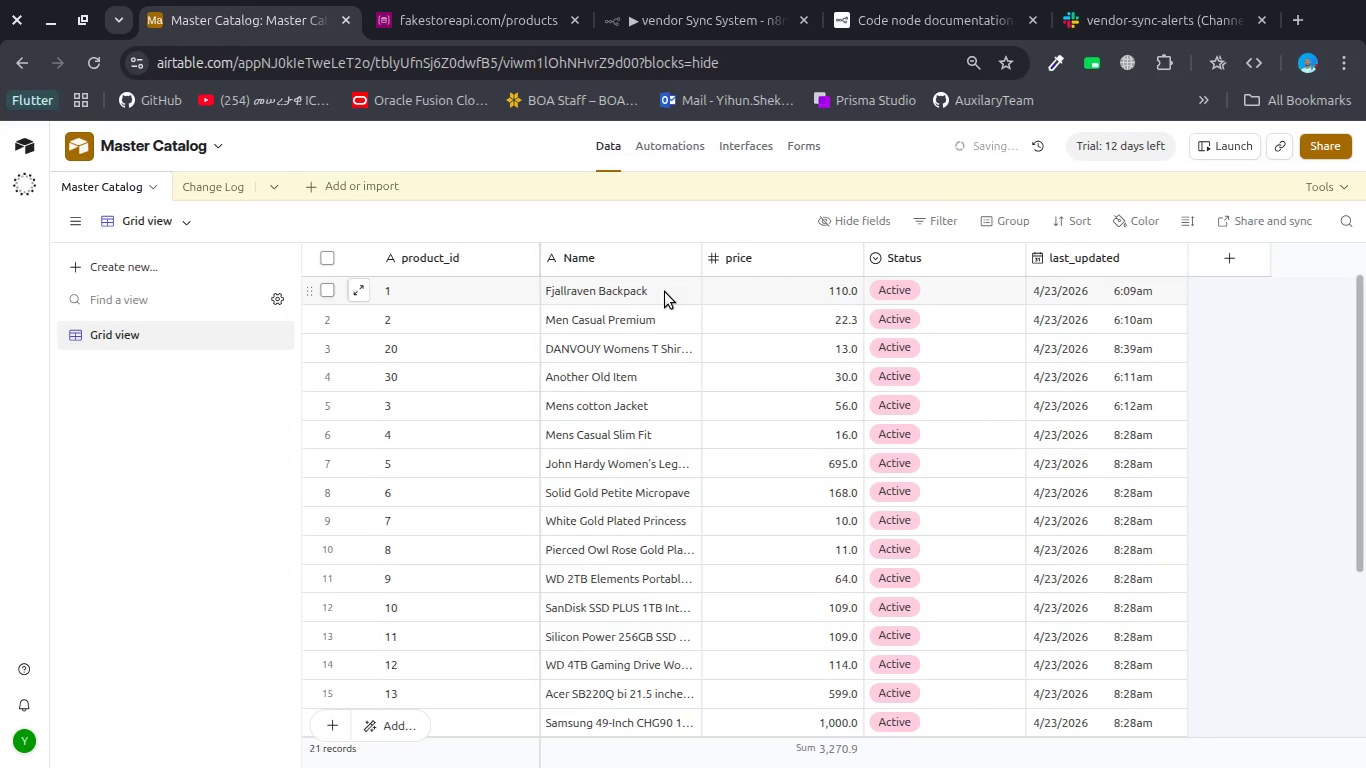 
wait(5.3)
 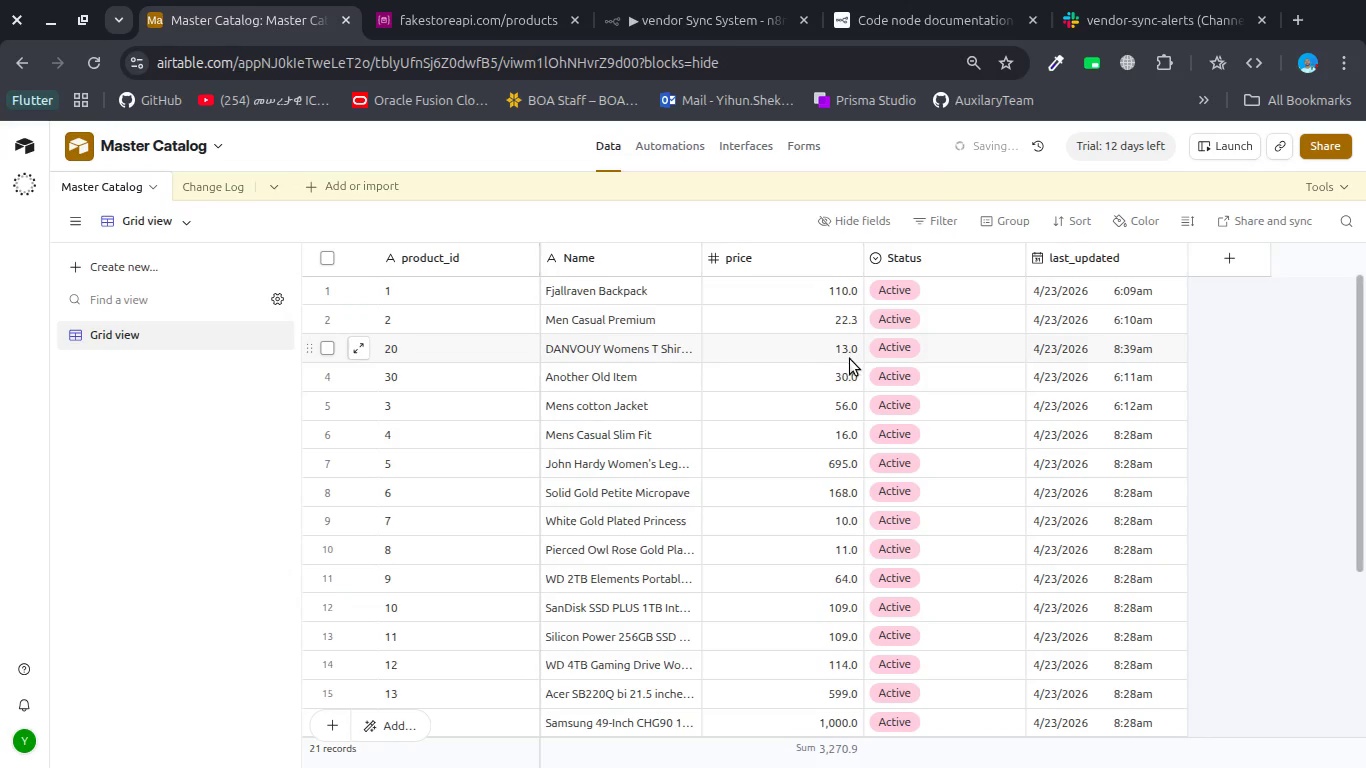 
scroll: coordinate [654, 292], scroll_direction: down, amount: 4.0
 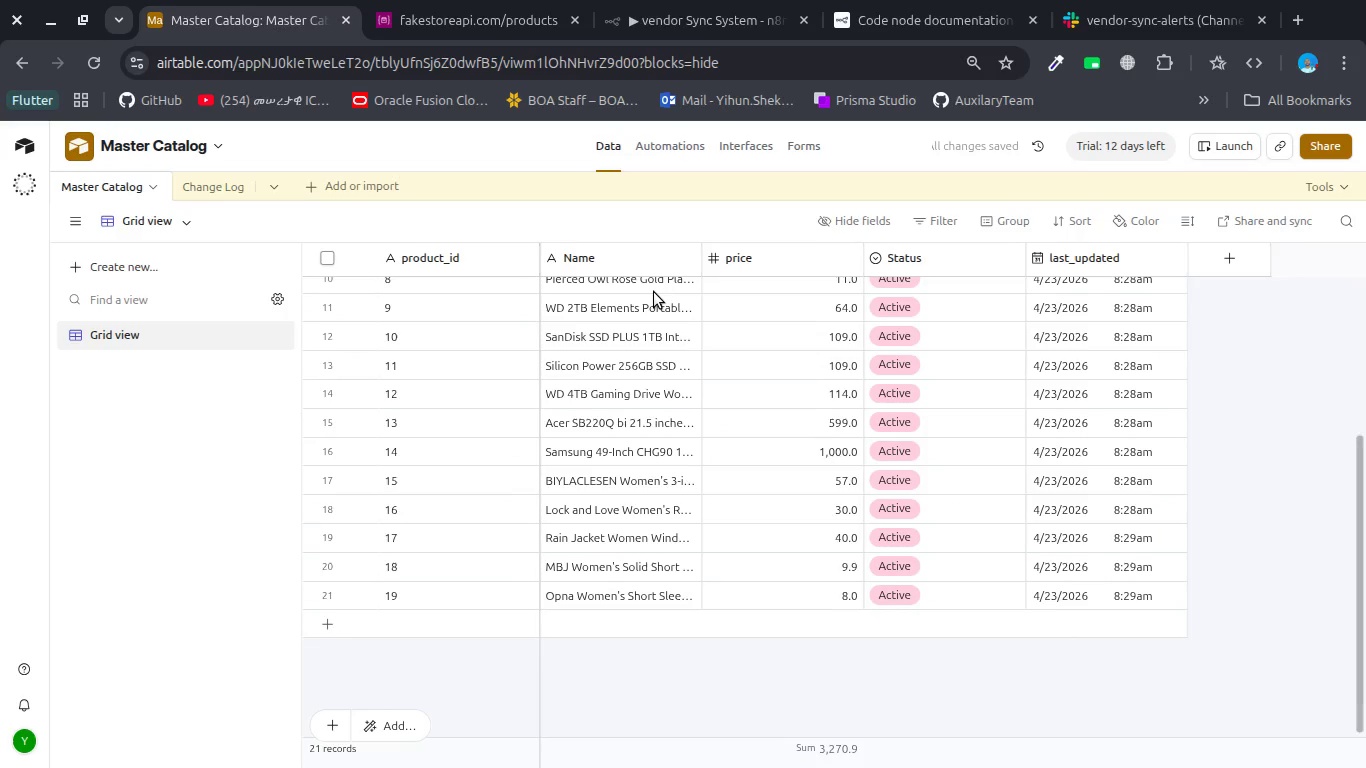 
scroll: coordinate [654, 292], scroll_direction: up, amount: 2.0
 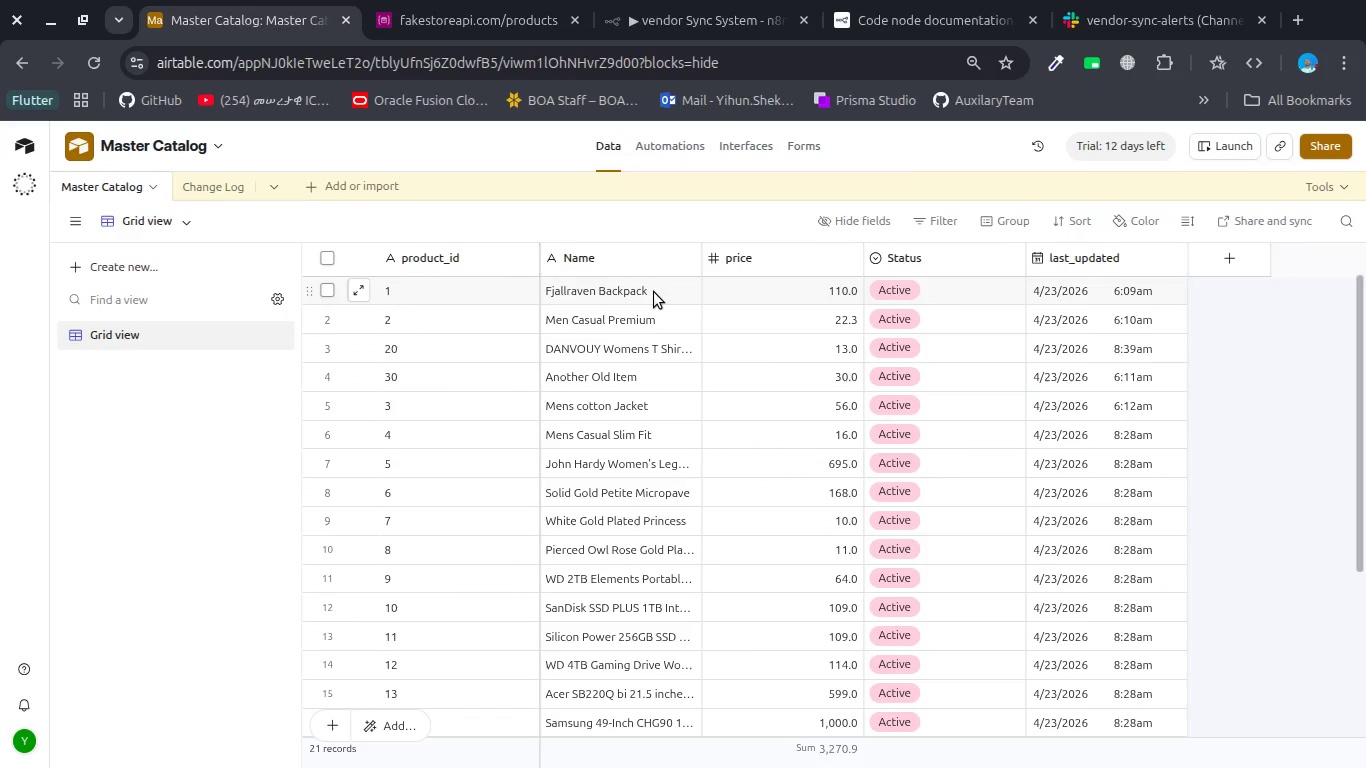 
scroll: coordinate [654, 292], scroll_direction: down, amount: 1.0
 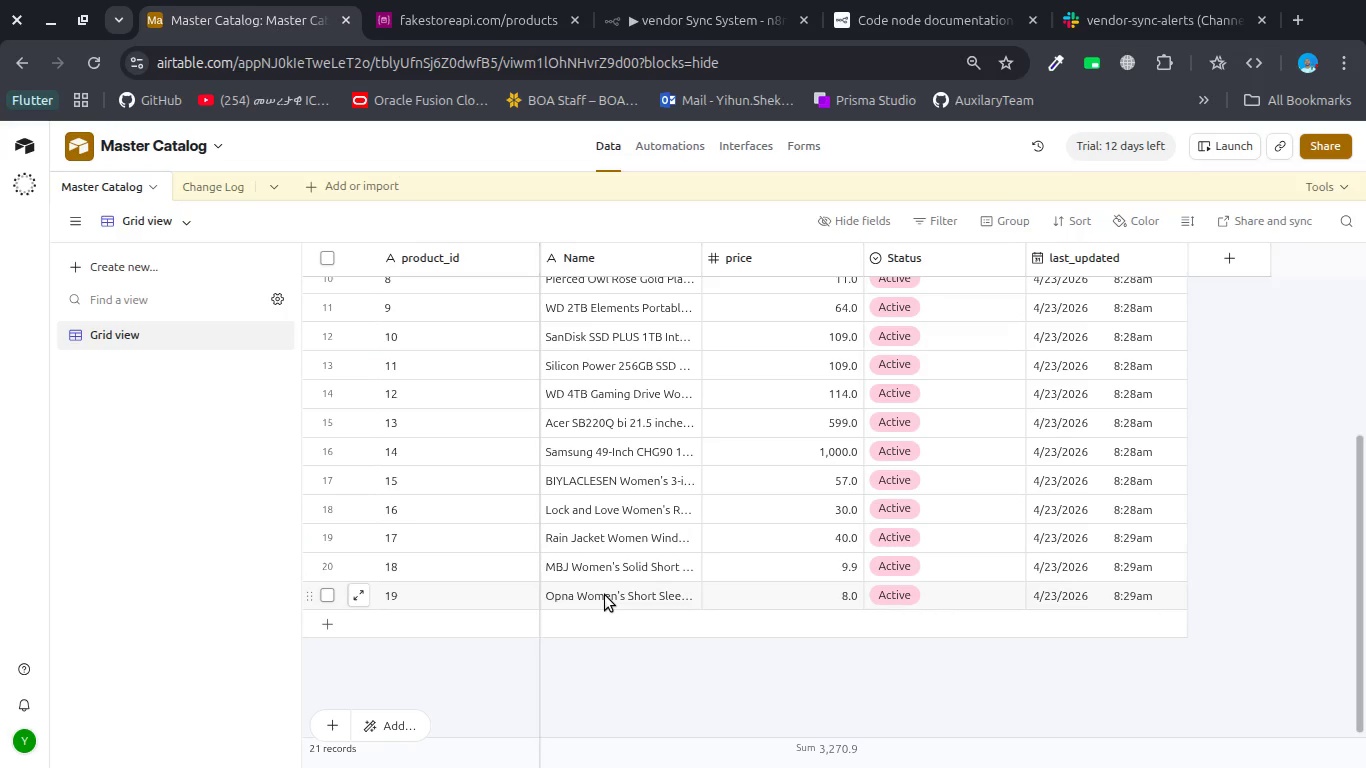 
double_click([605, 595])
 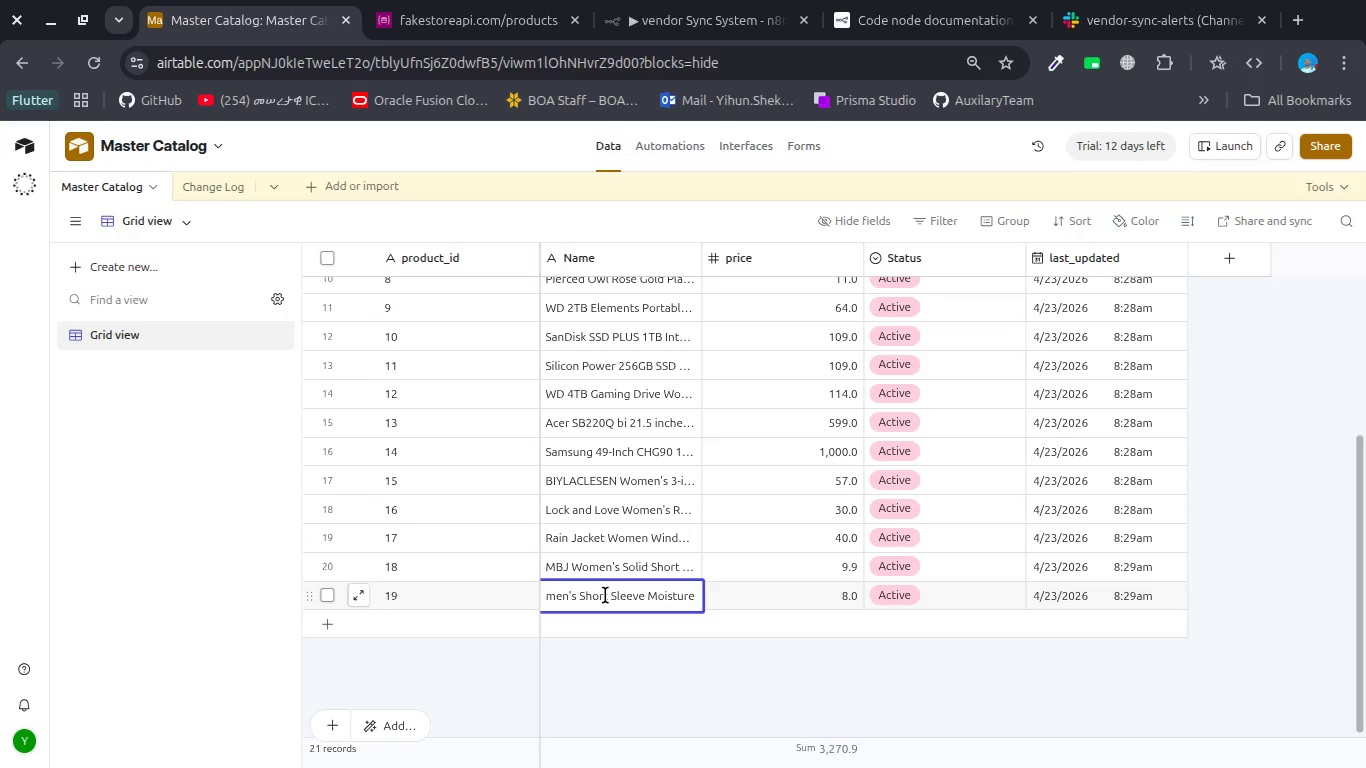 
key(Backspace)
 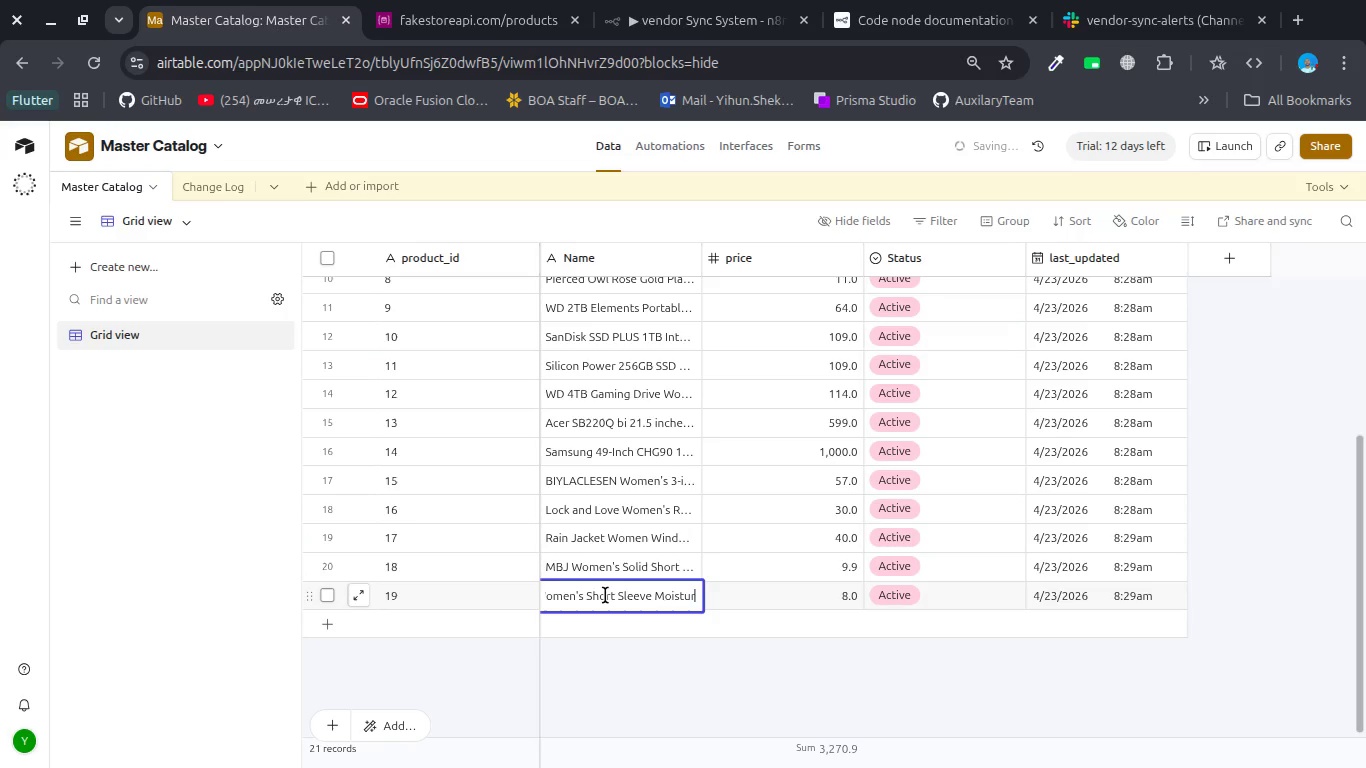 
key(Backspace)
 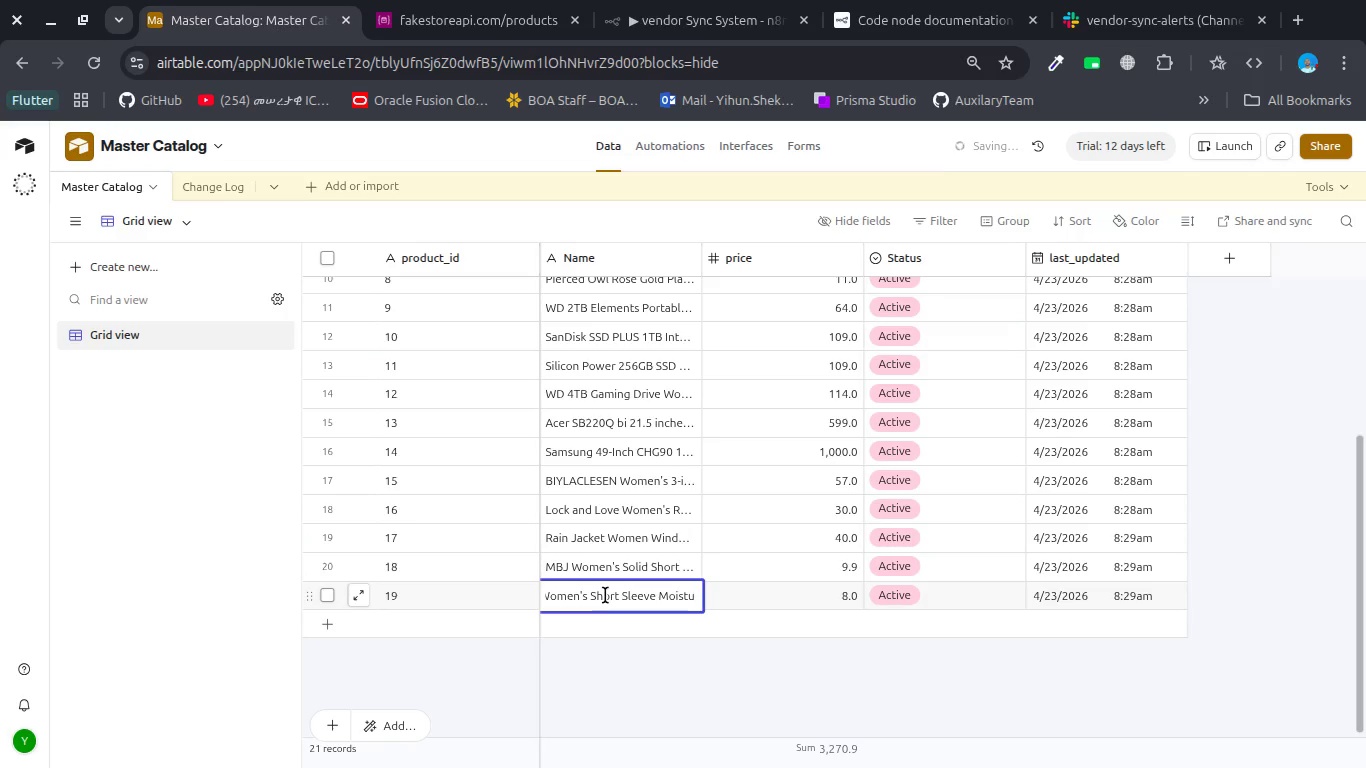 
key(Enter)
 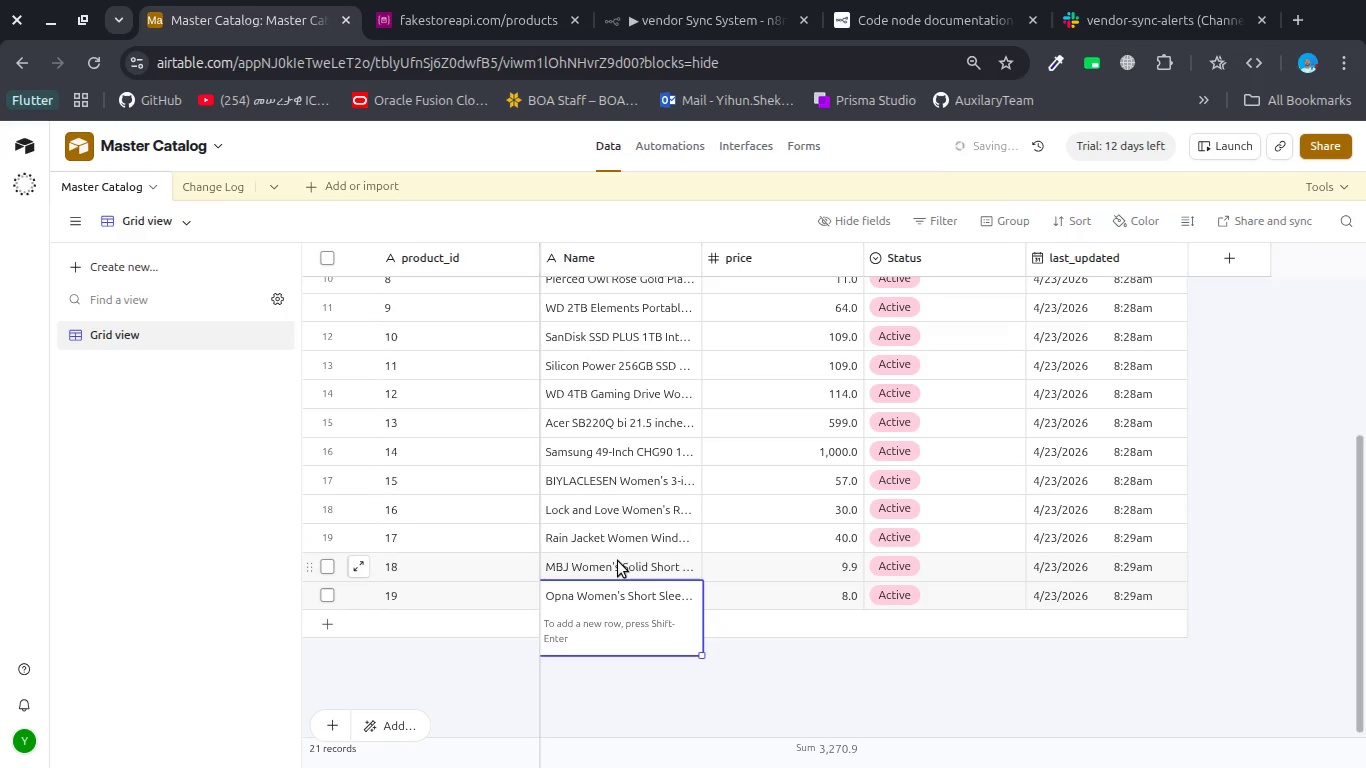 
key(Backspace)
 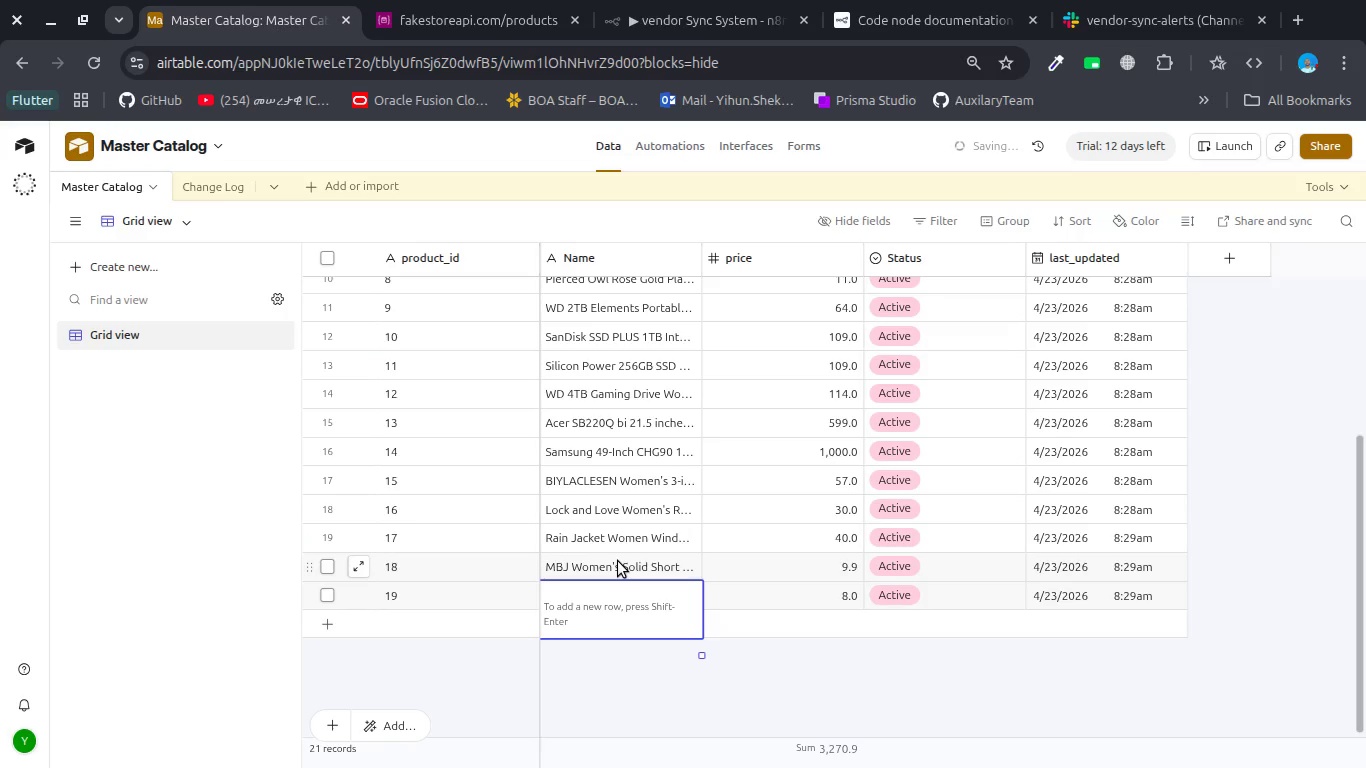 
key(Escape)
 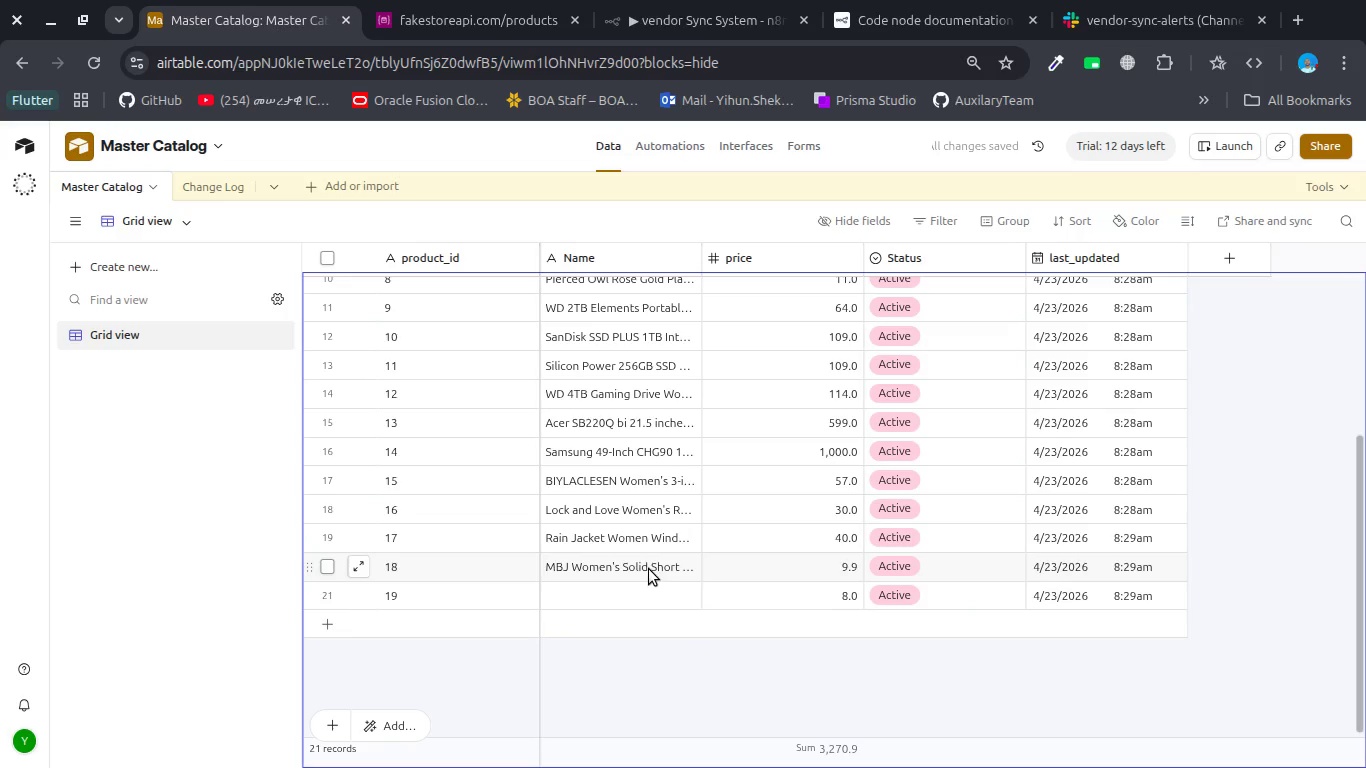 
double_click([649, 569])
 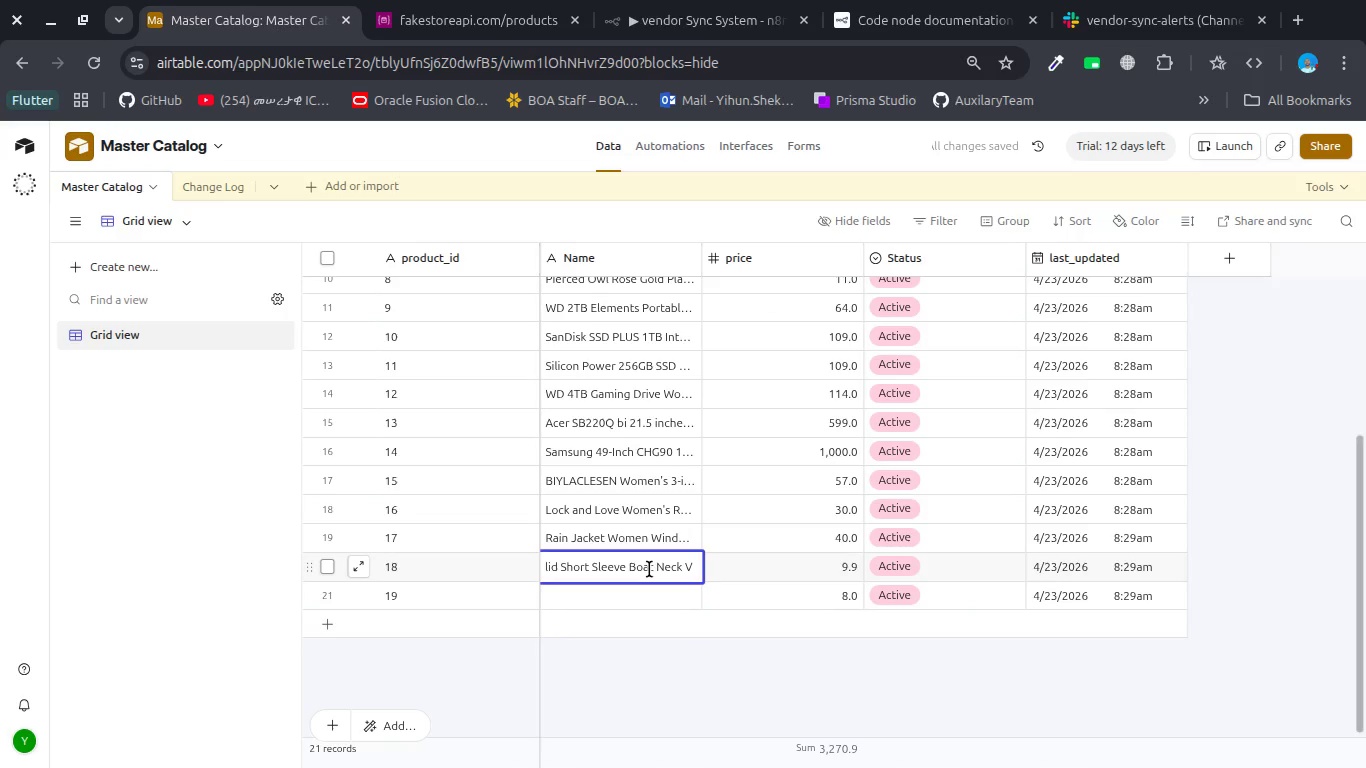 
key(Backspace)
 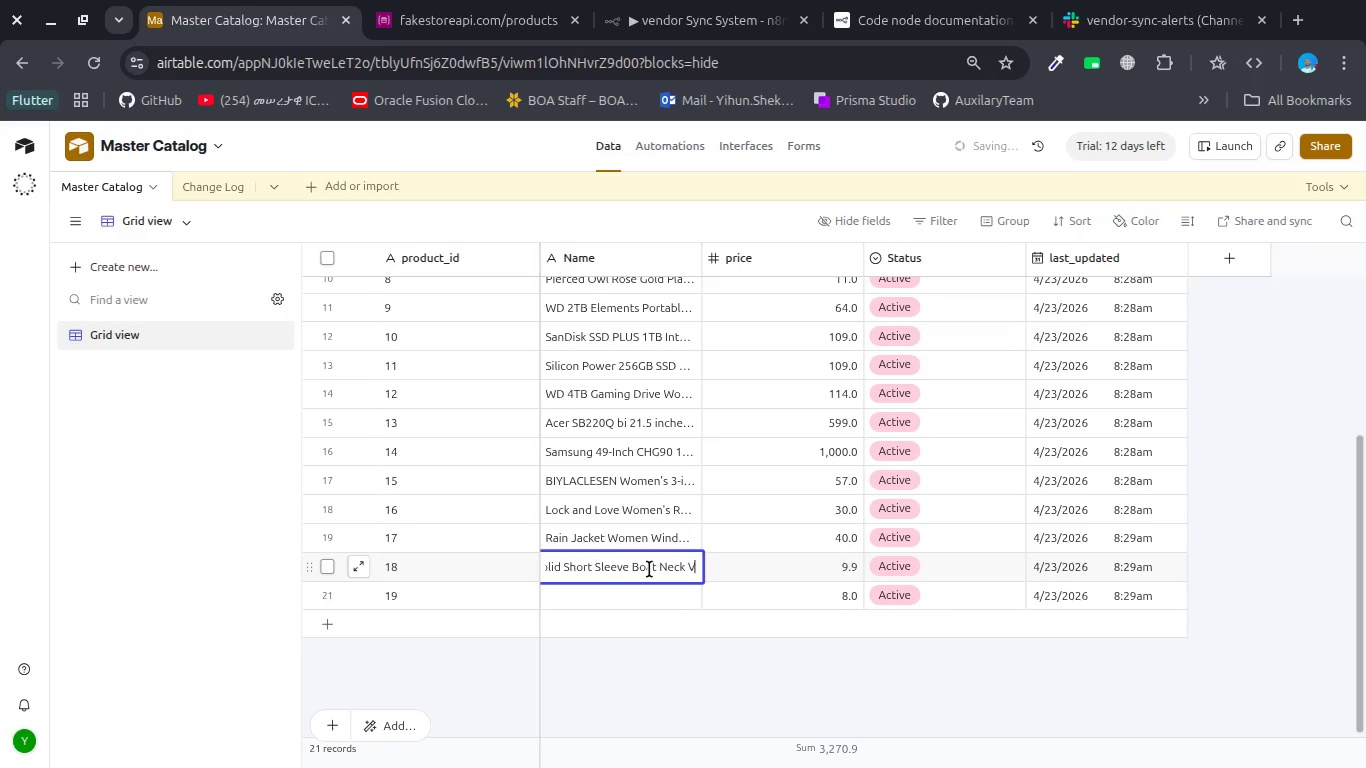 
key(E)
 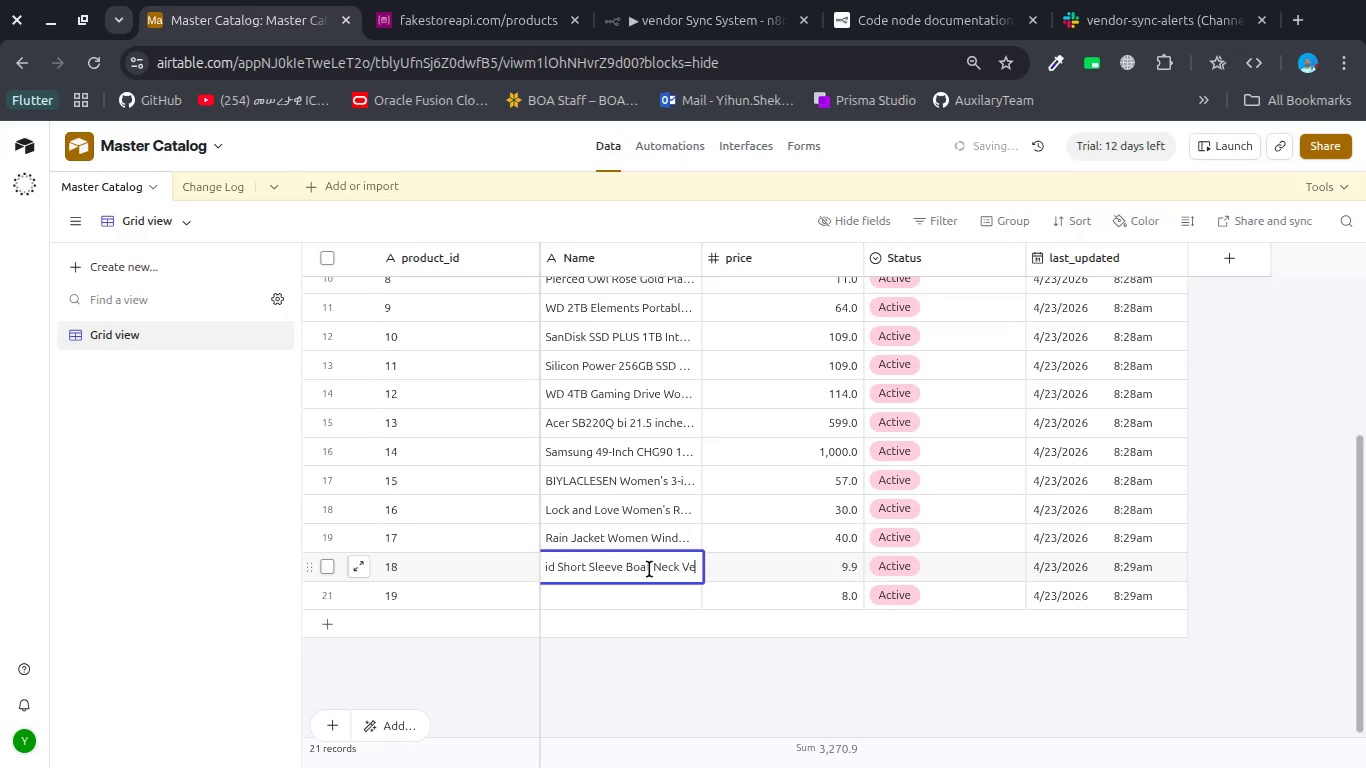 
key(Enter)
 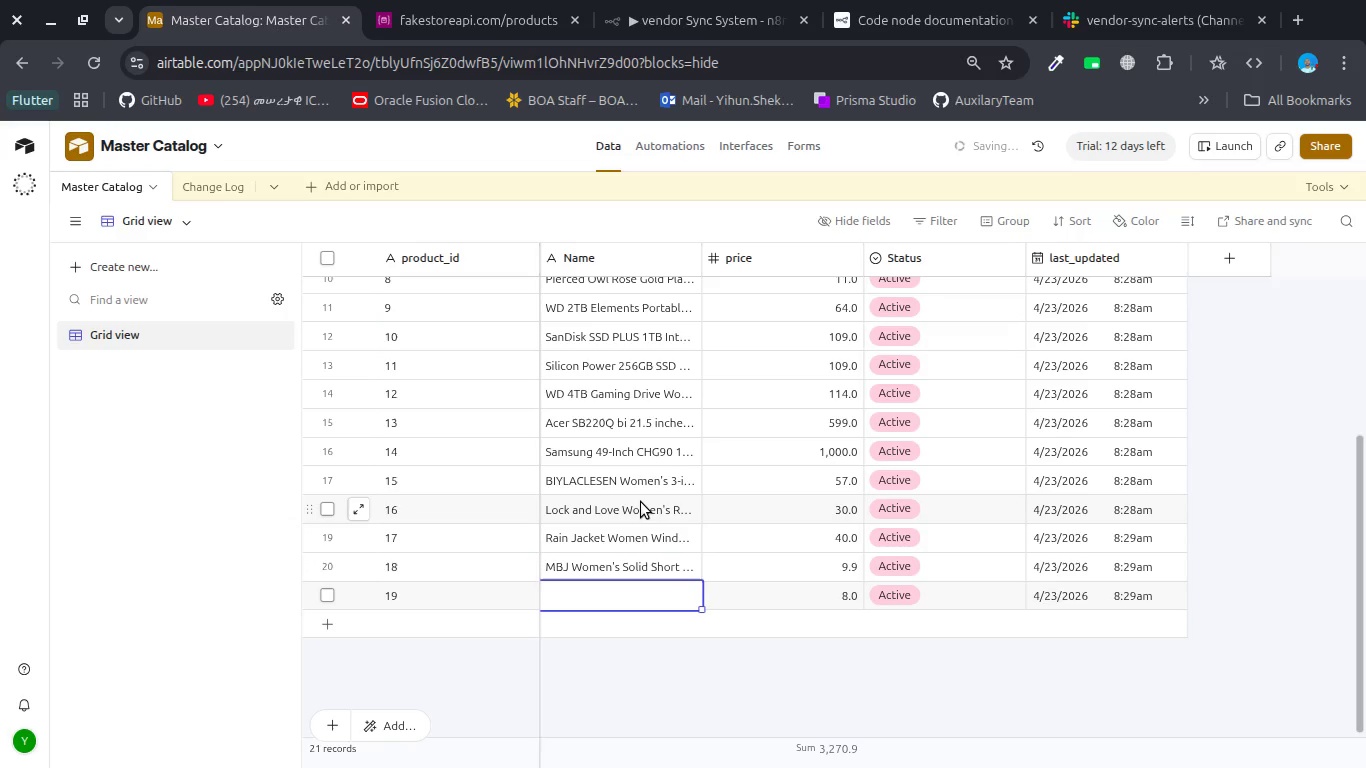 
double_click([641, 501])
 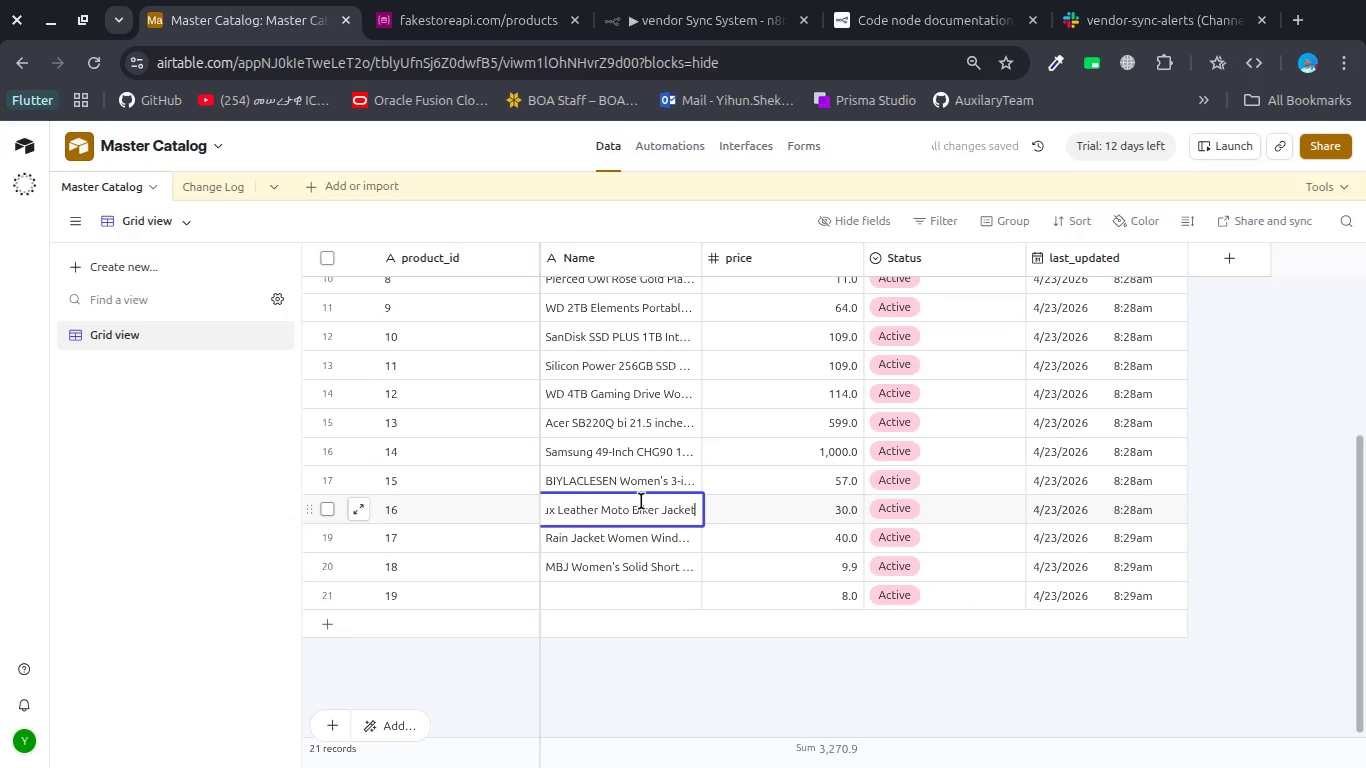 
key(Backspace)
 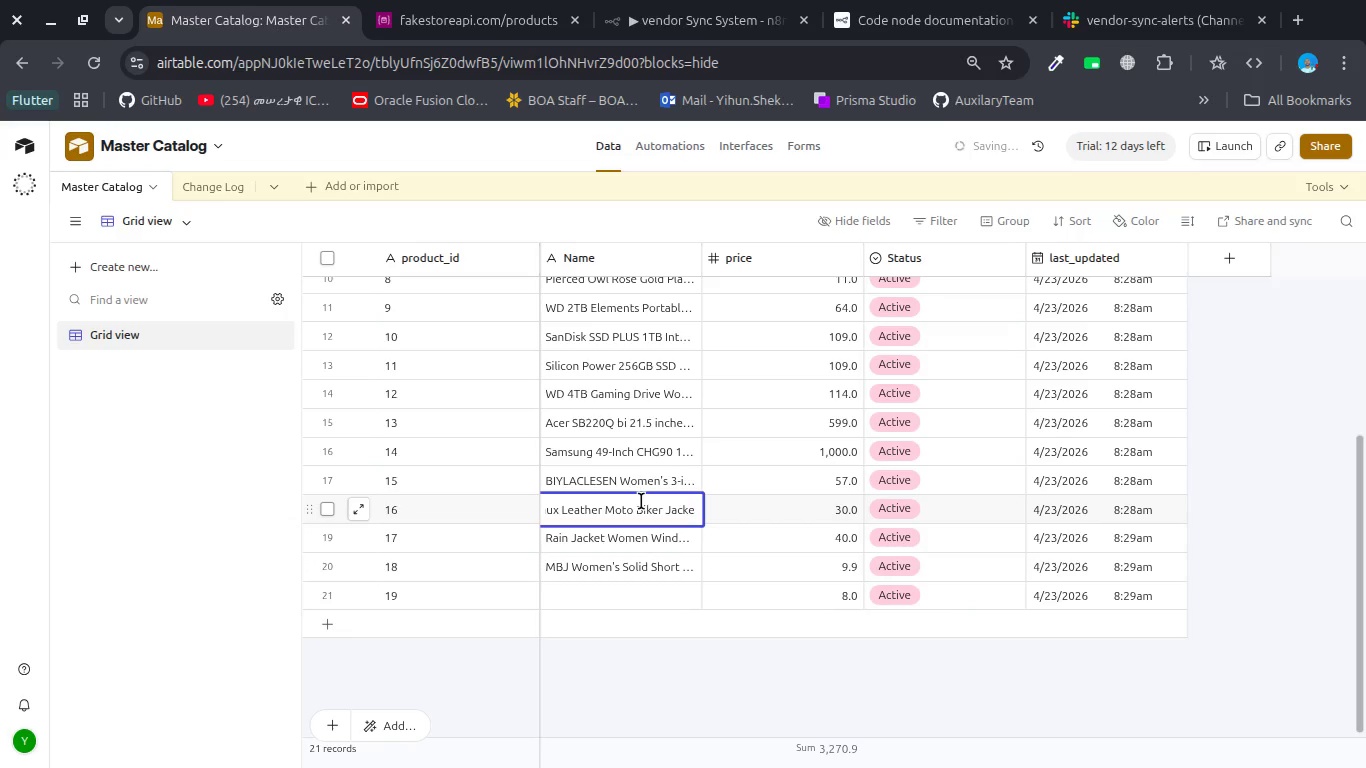 
key(Escape)
 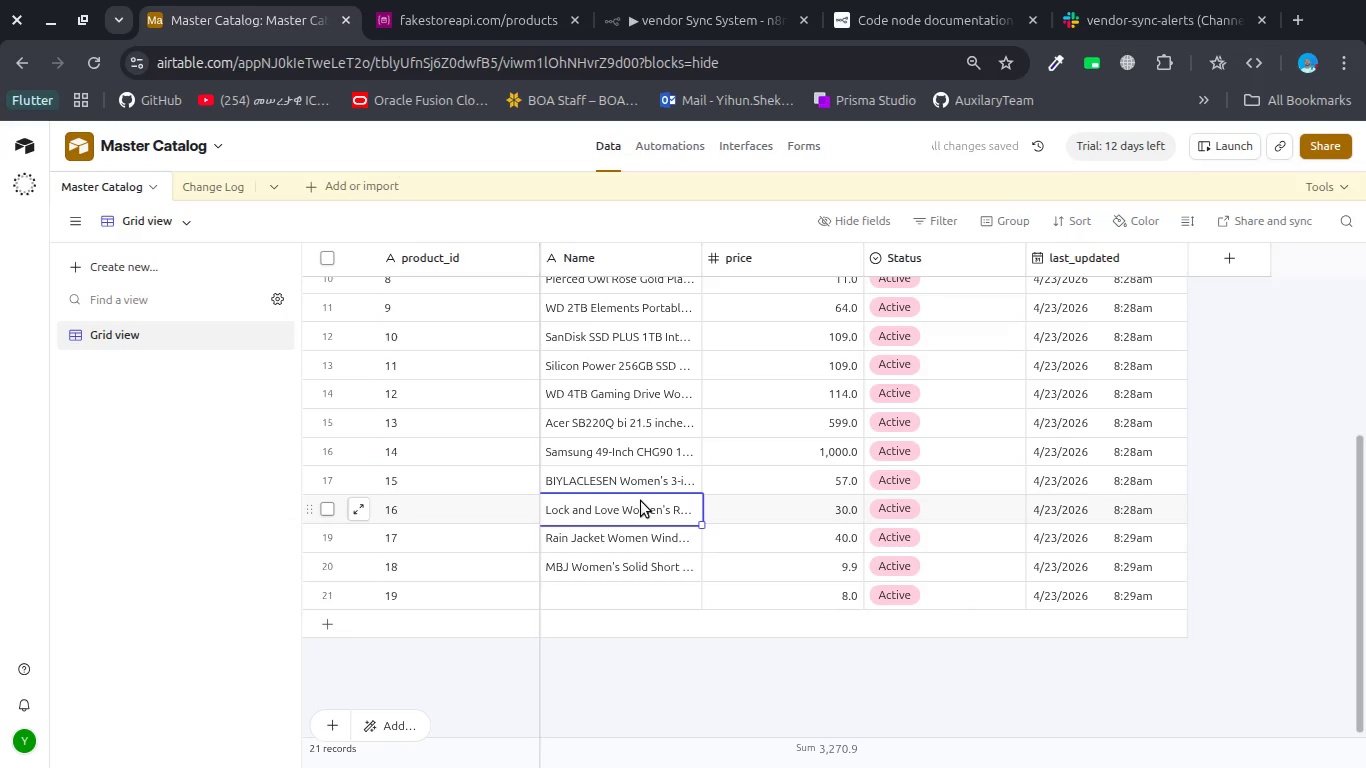 
double_click([644, 485])
 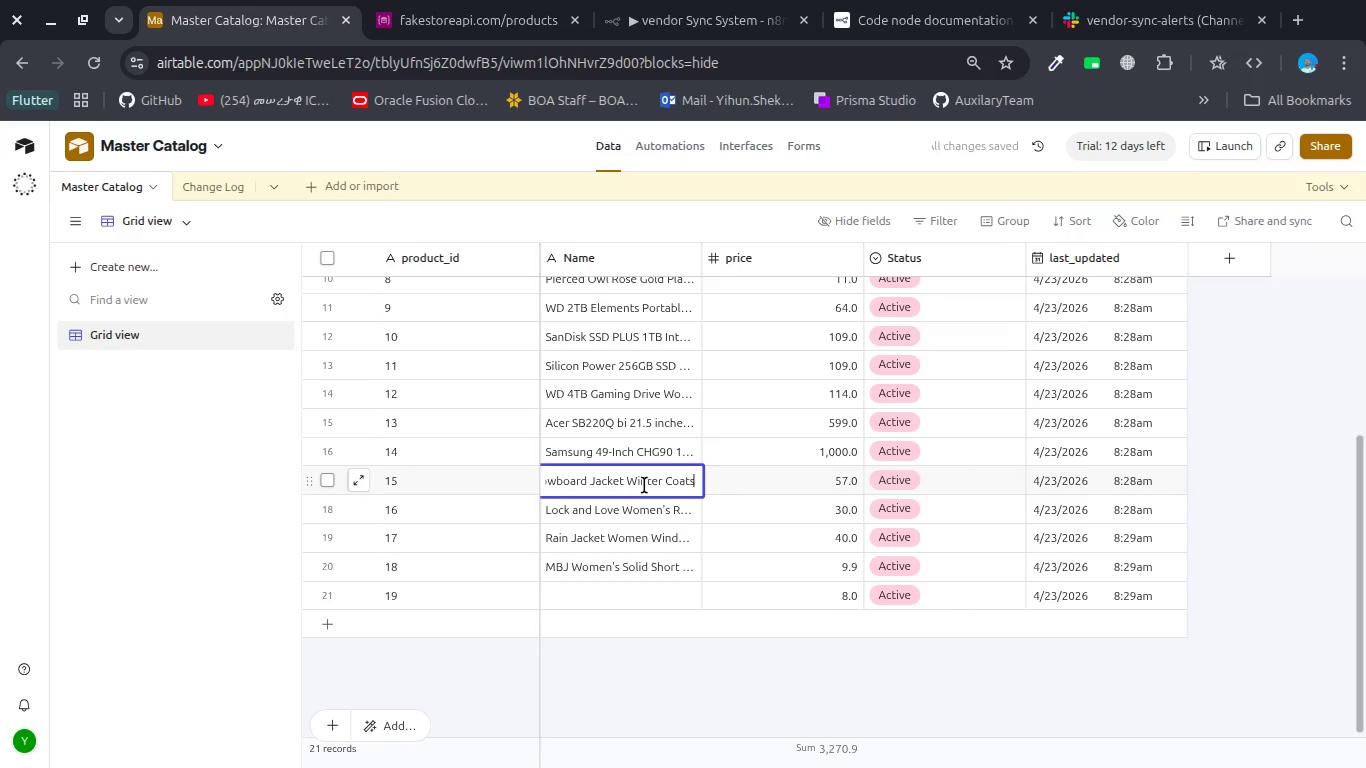 
key(Space)
 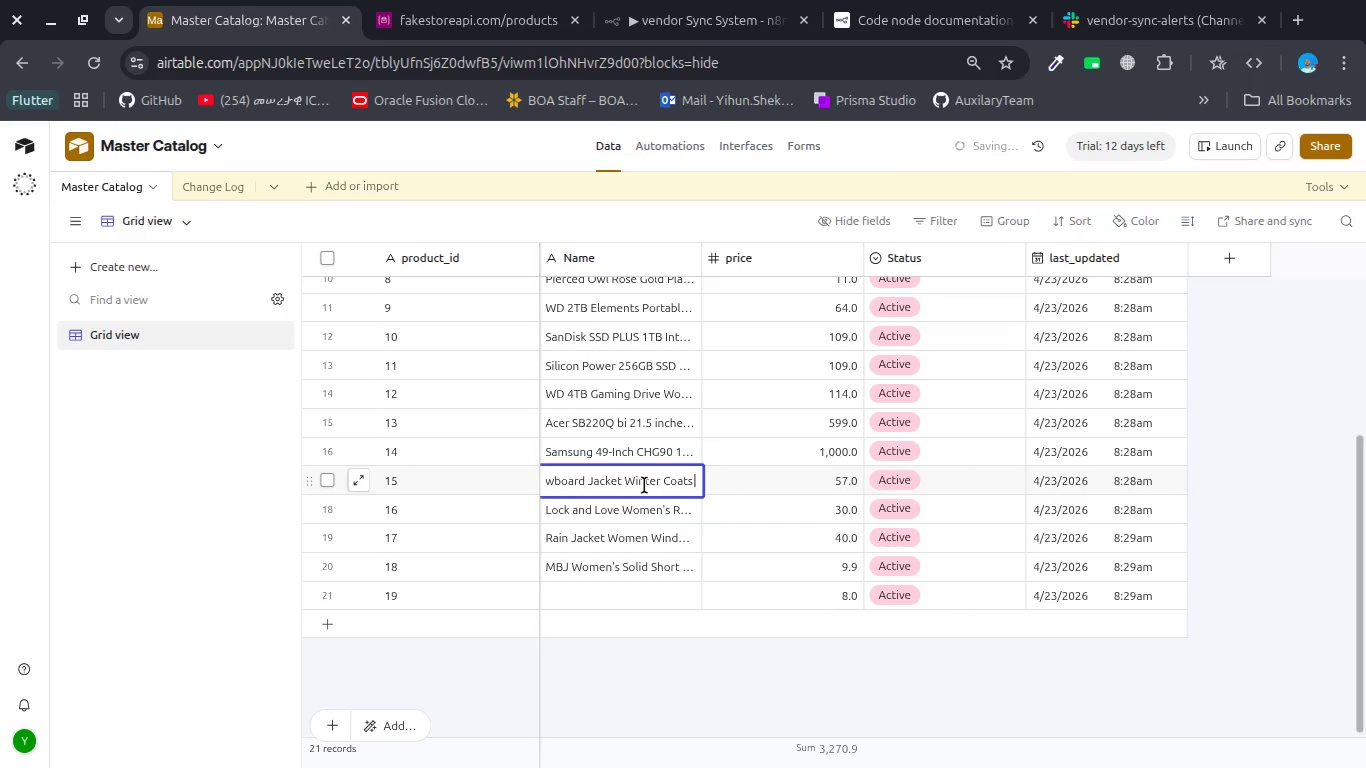 
key(Backspace)
 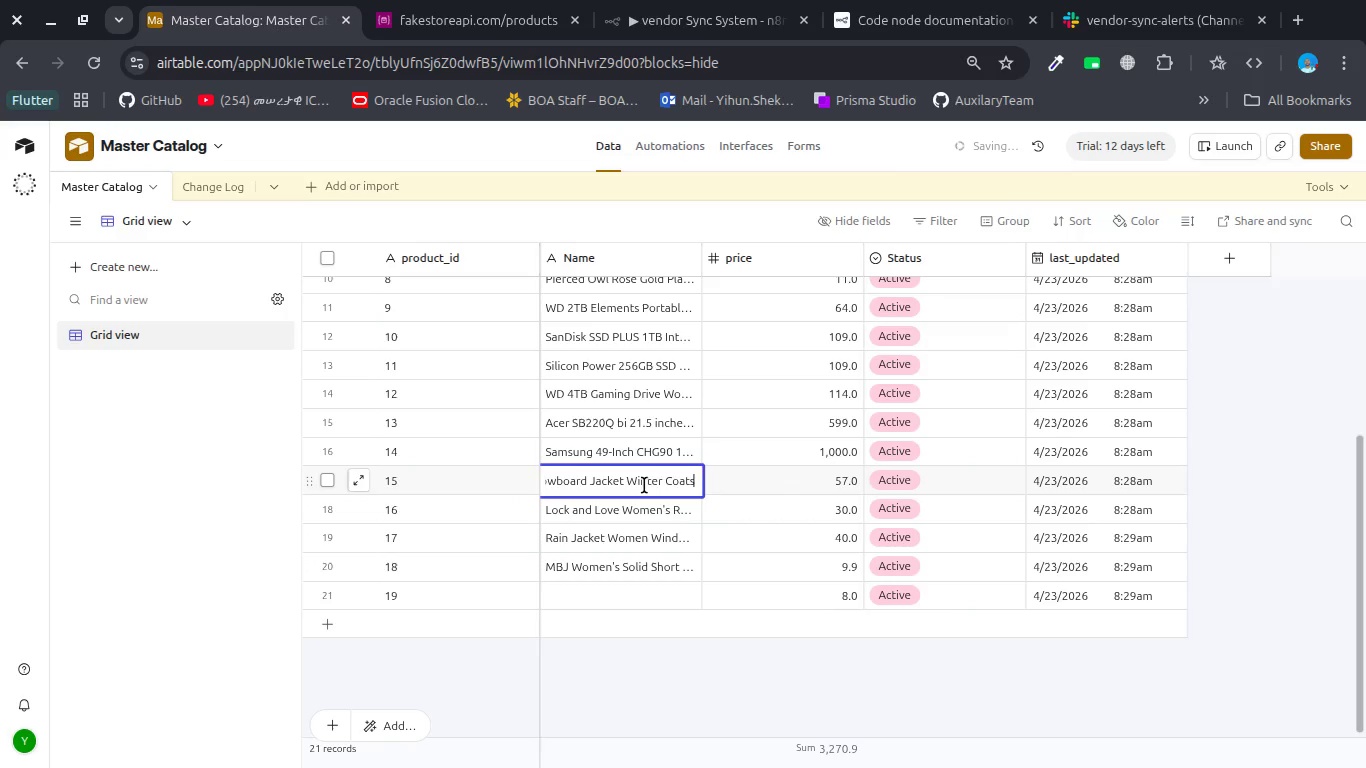 
key(Backspace)
 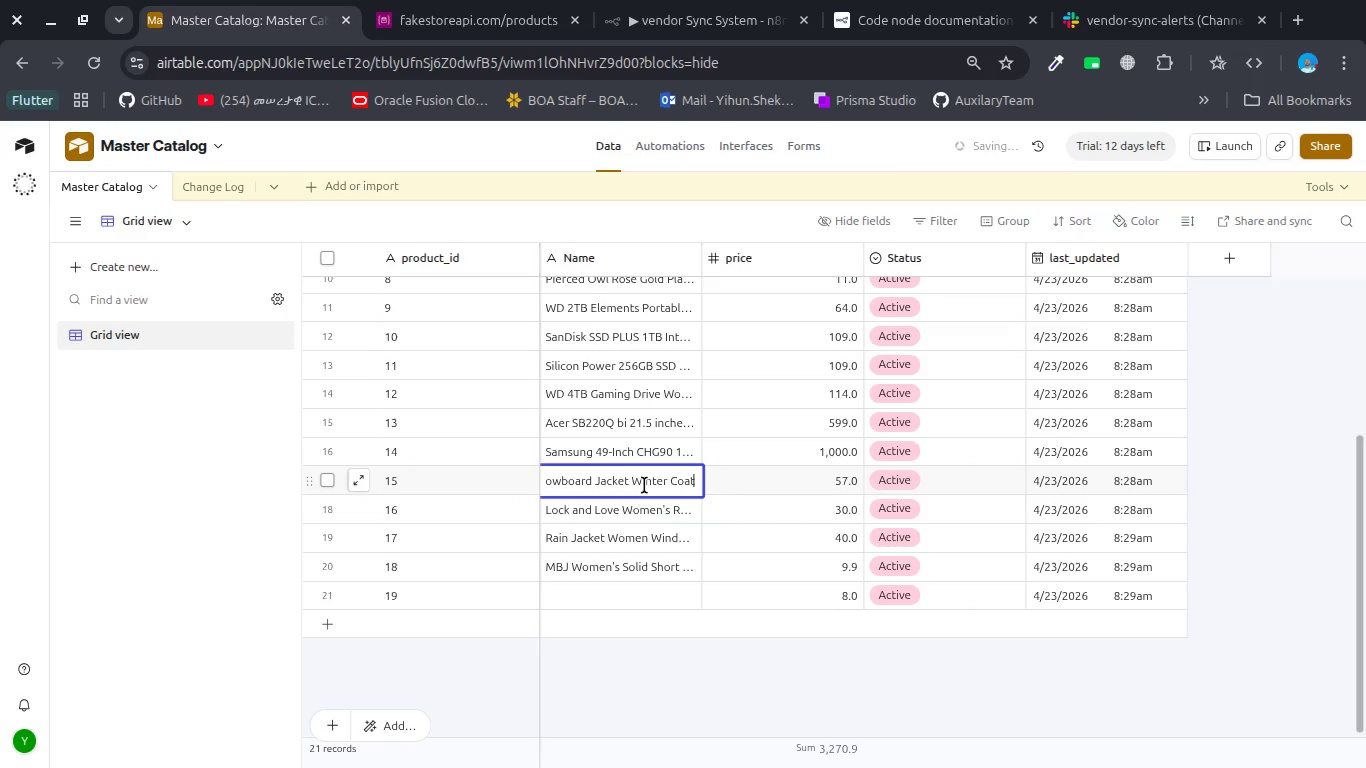 
key(Backspace)
 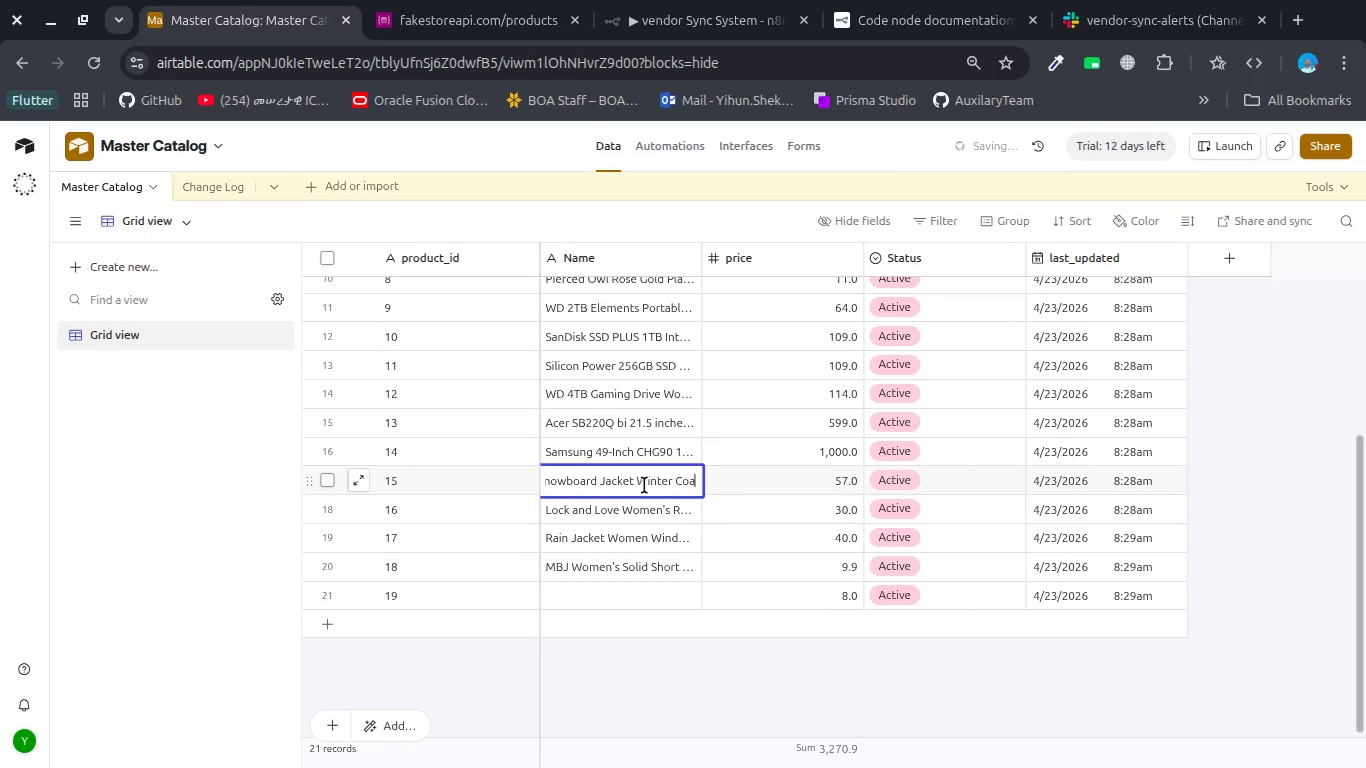 
key(Escape)
 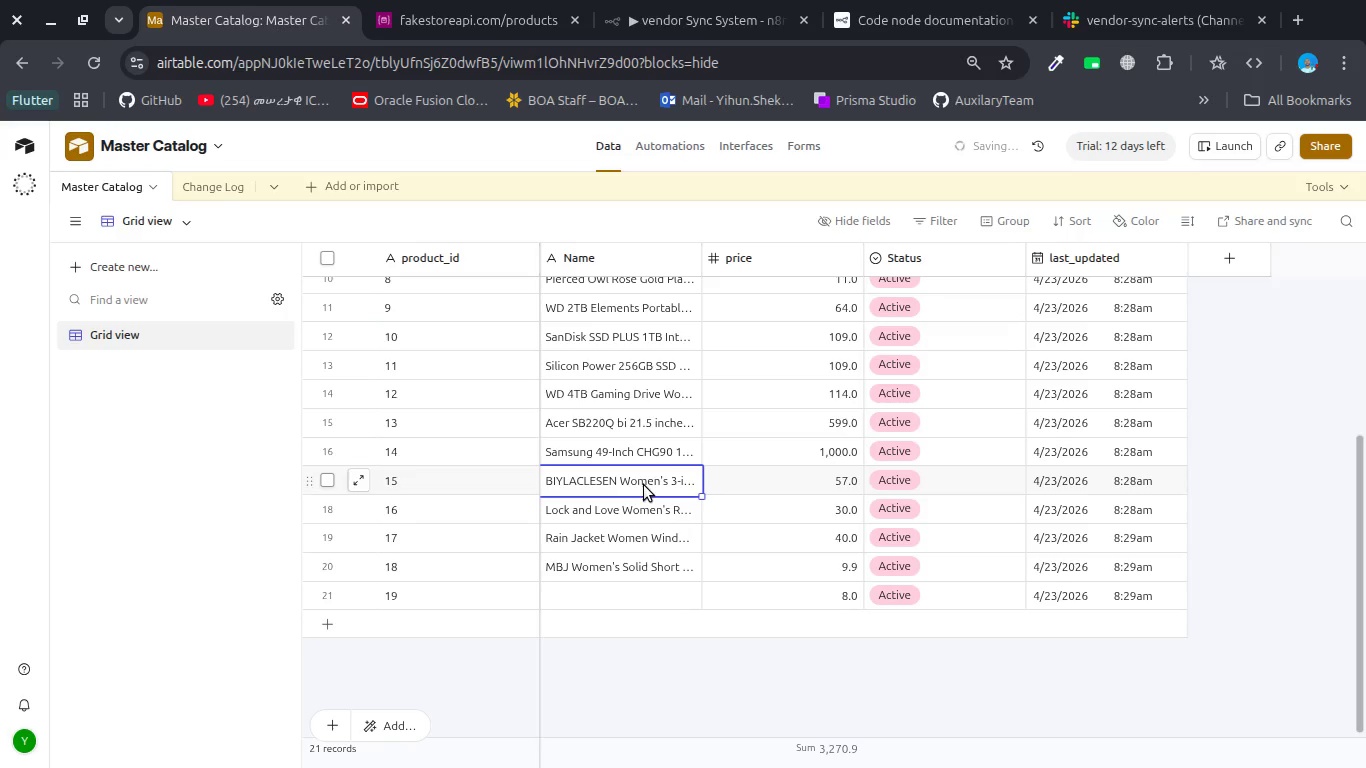 
scroll: coordinate [633, 453], scroll_direction: up, amount: 7.0
 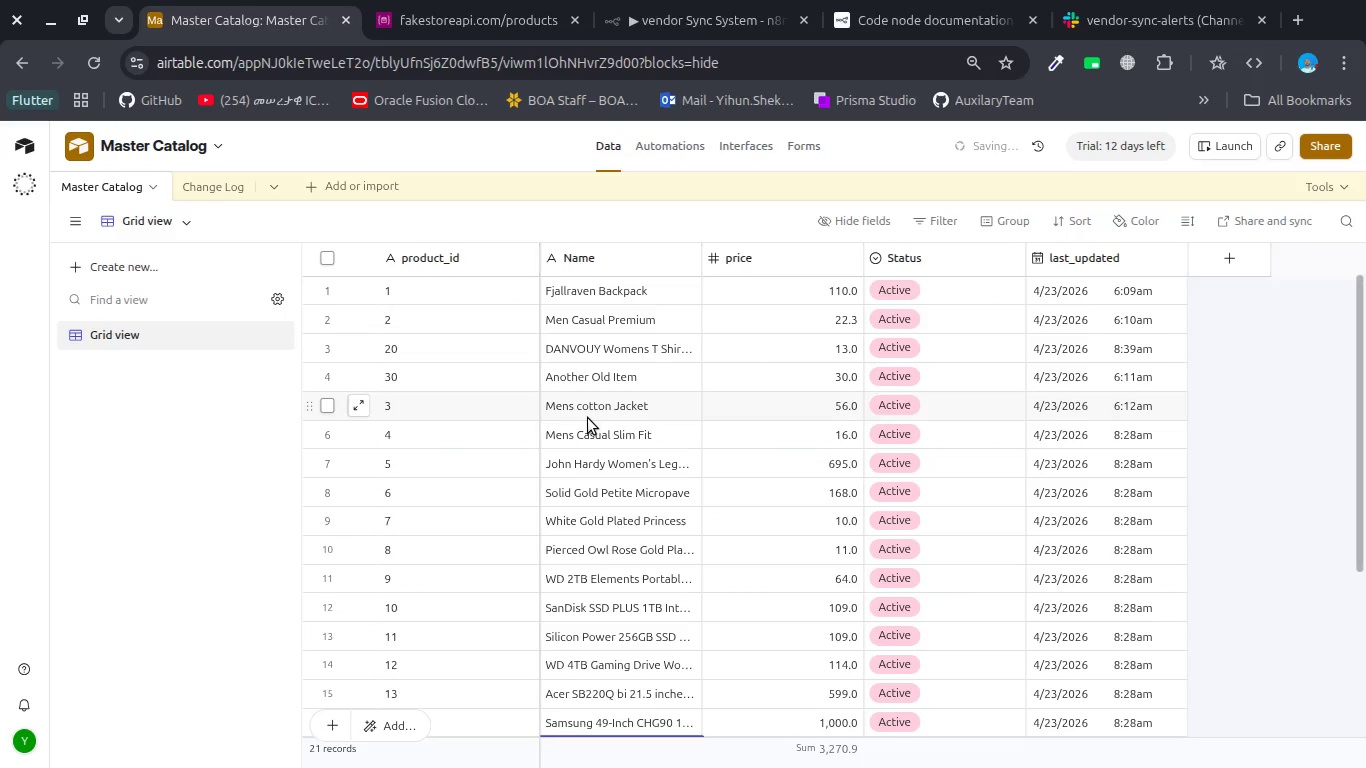 
double_click([588, 418])
 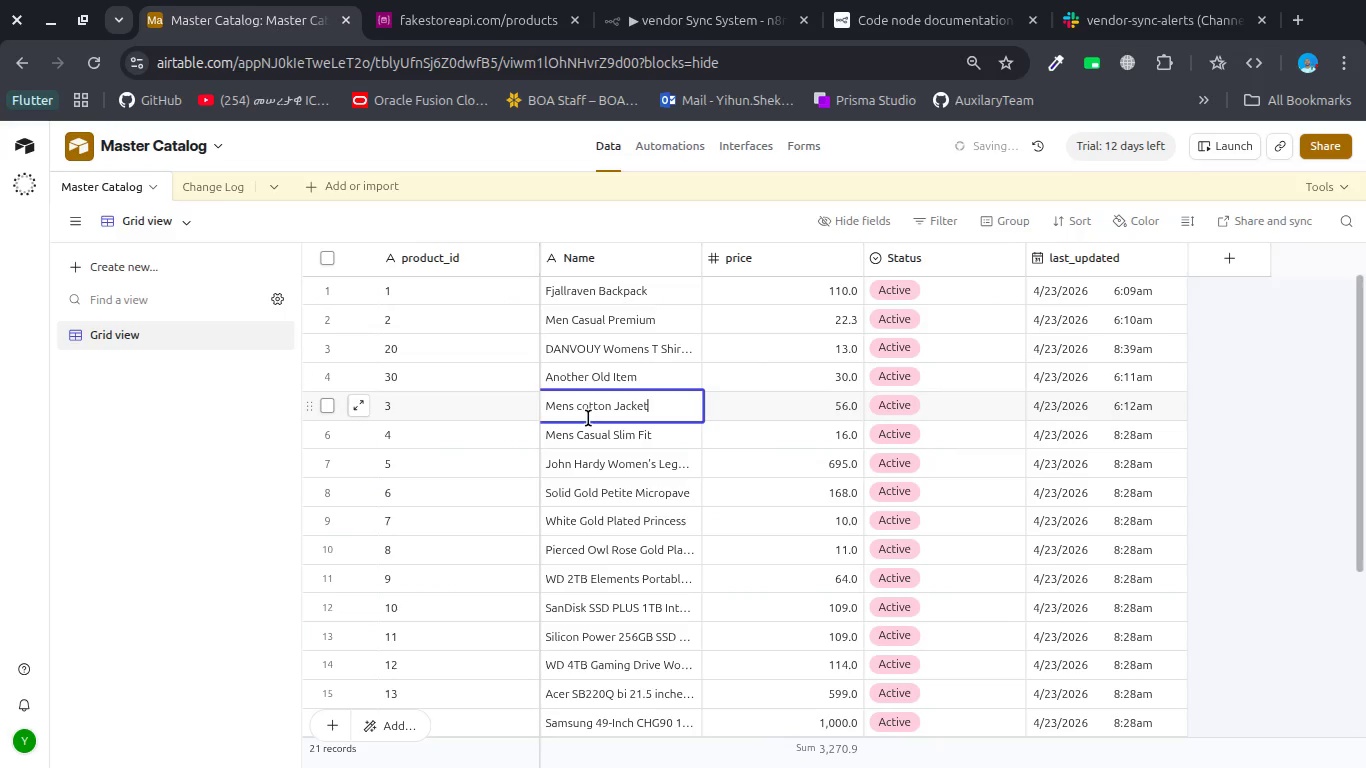 
type( kj\)
key(Escape)
 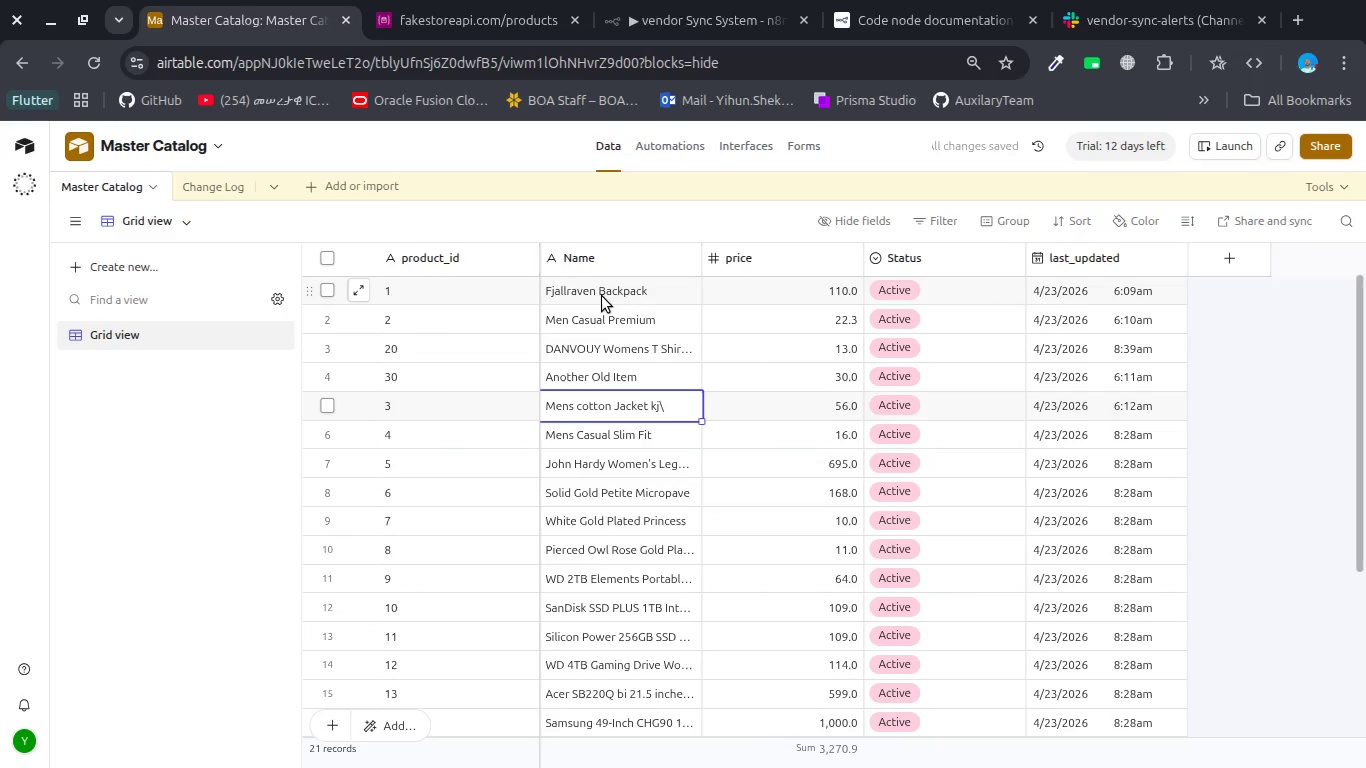 
double_click([602, 295])
 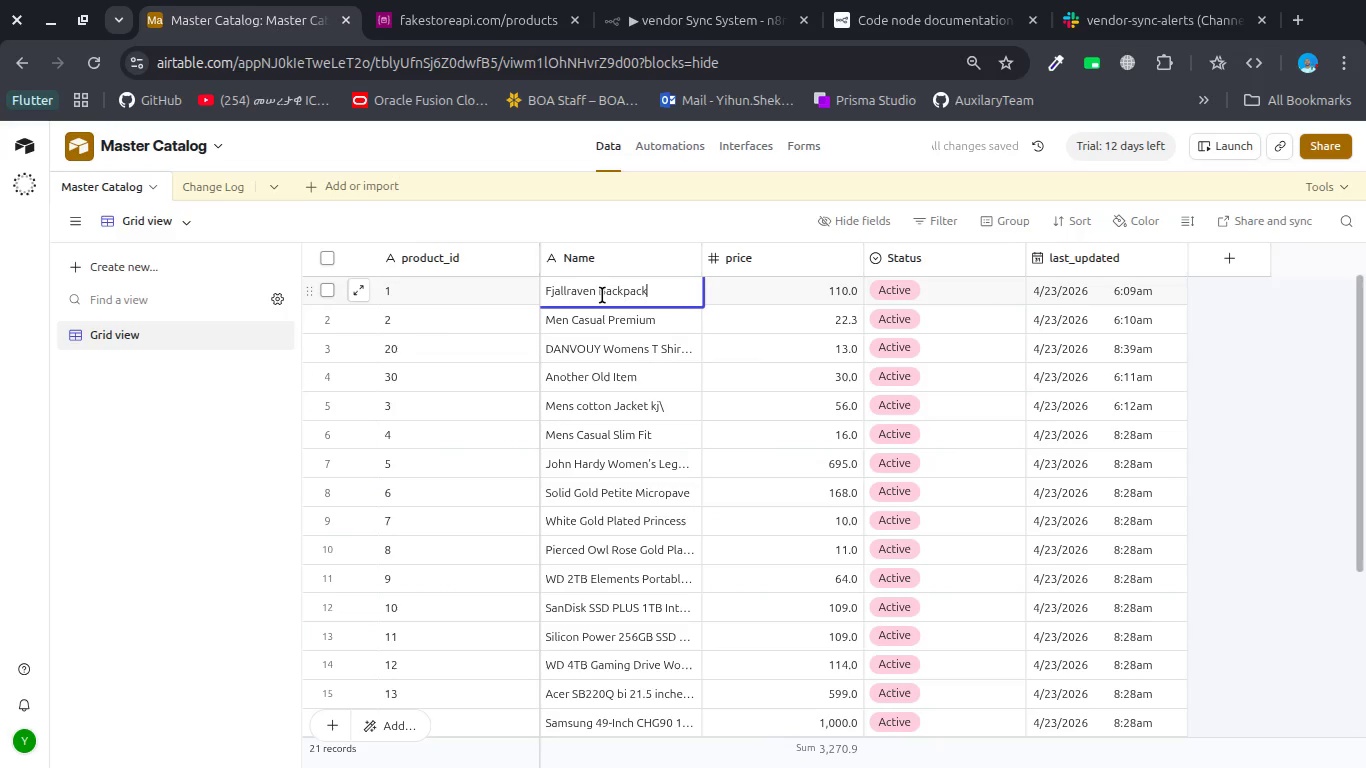 
key(Space)
 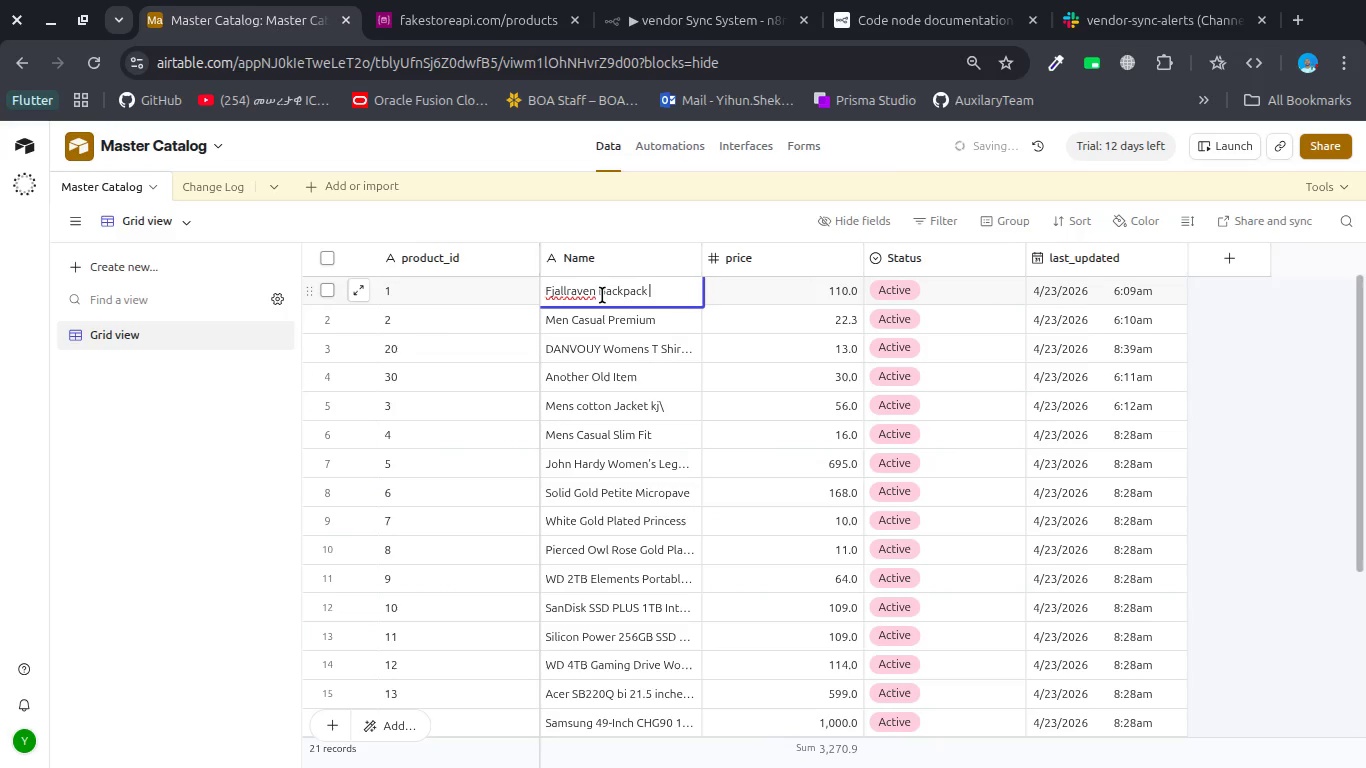 
hold_key(key=L, duration=0.31)
 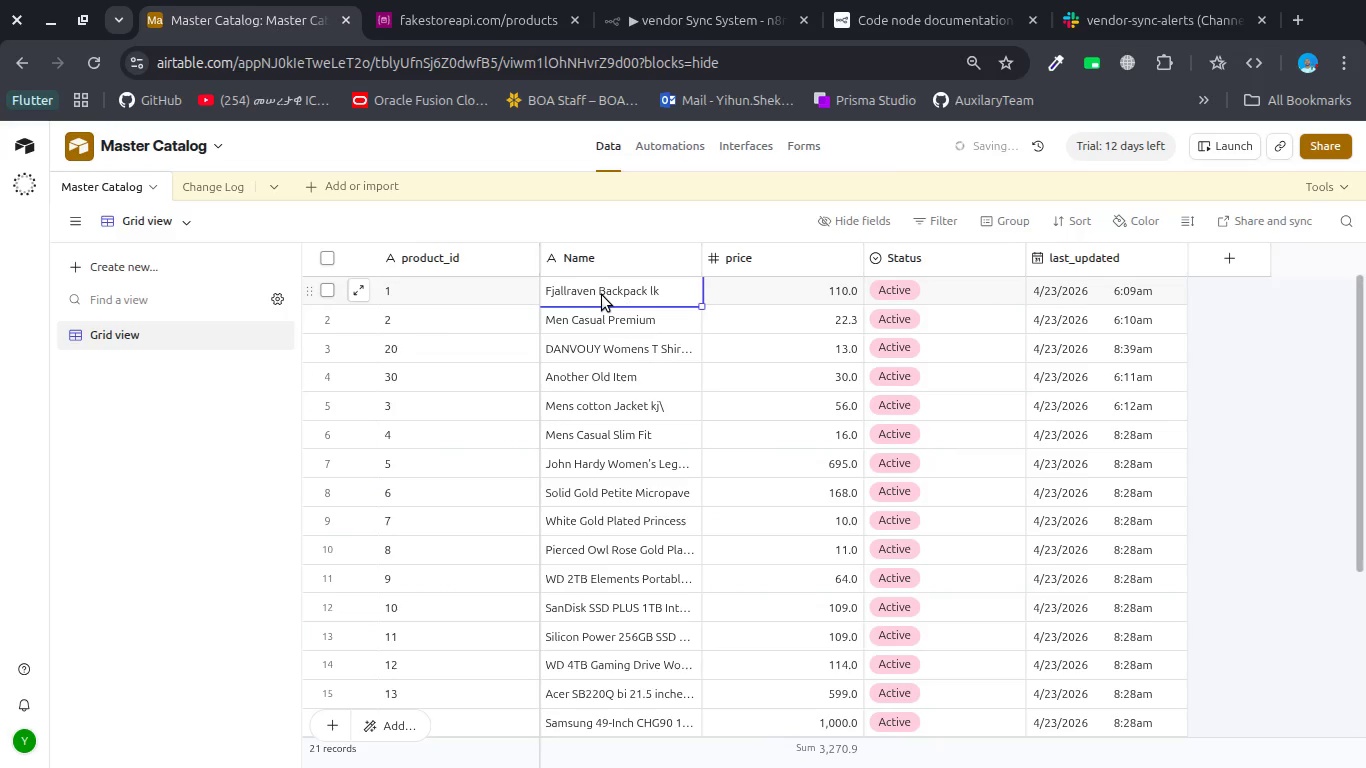 
key(K)
 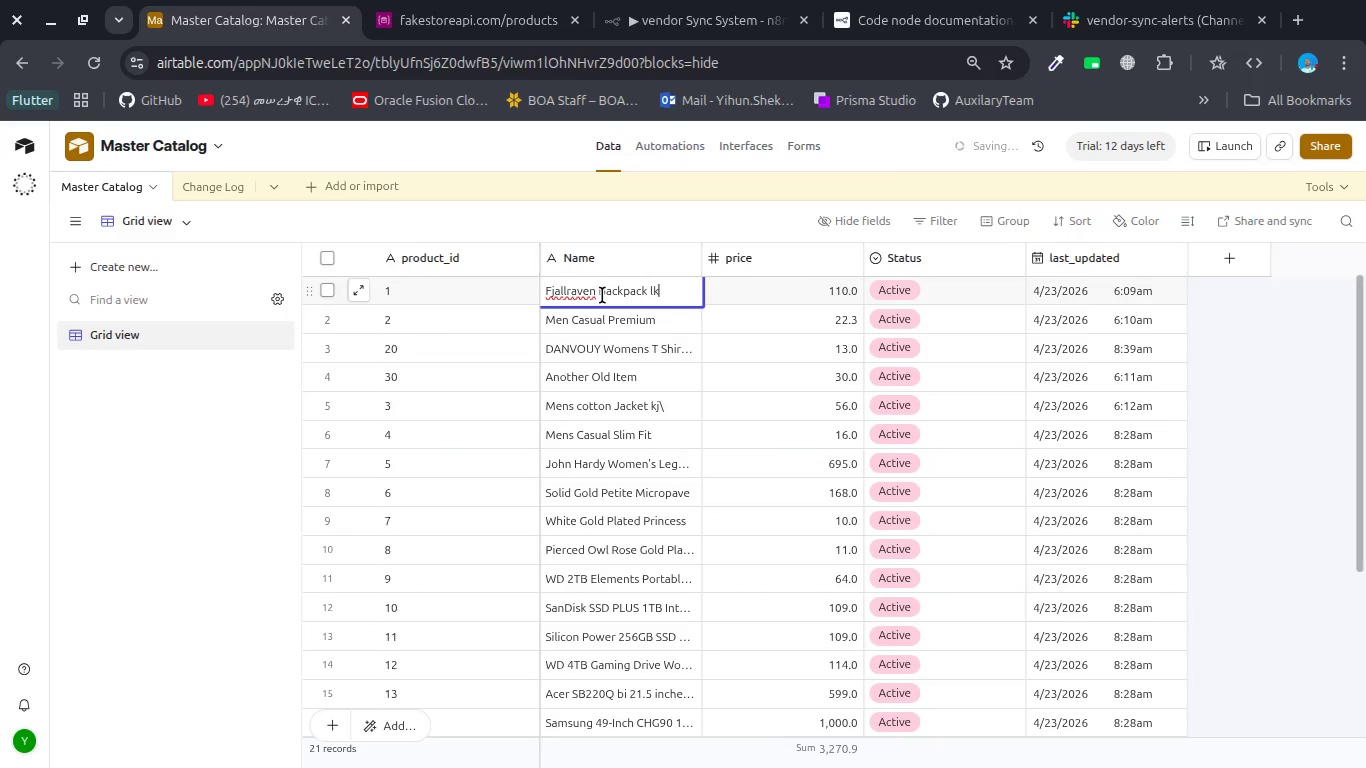 
key(Escape)
 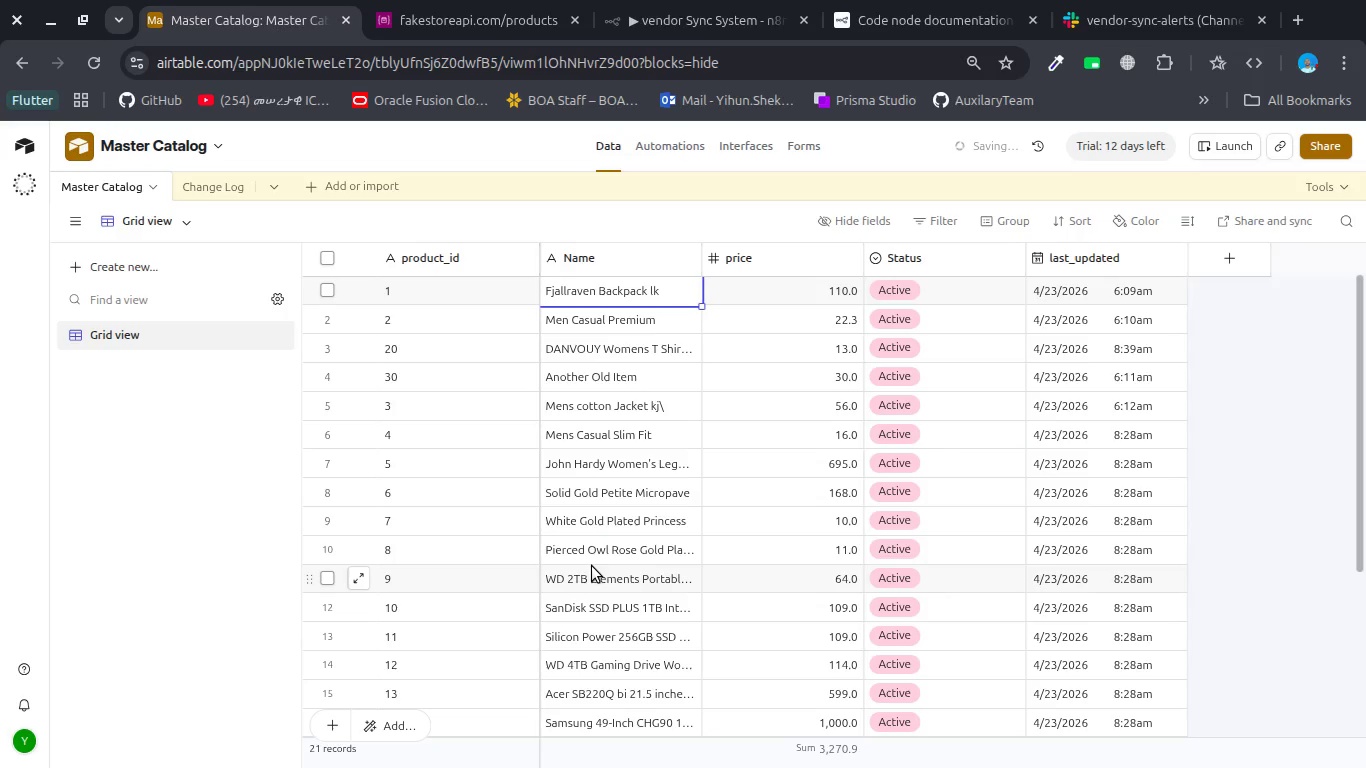 
double_click([602, 556])
 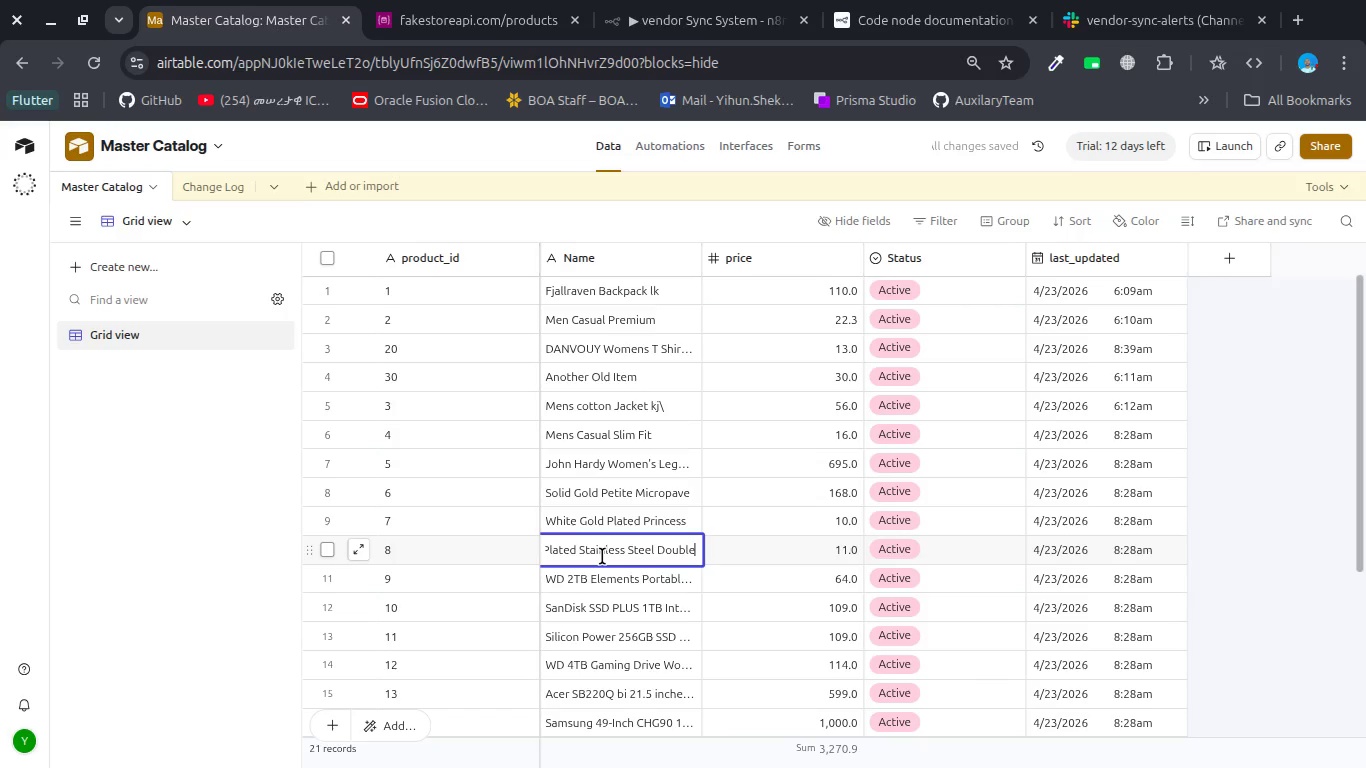 
type( mnn)
 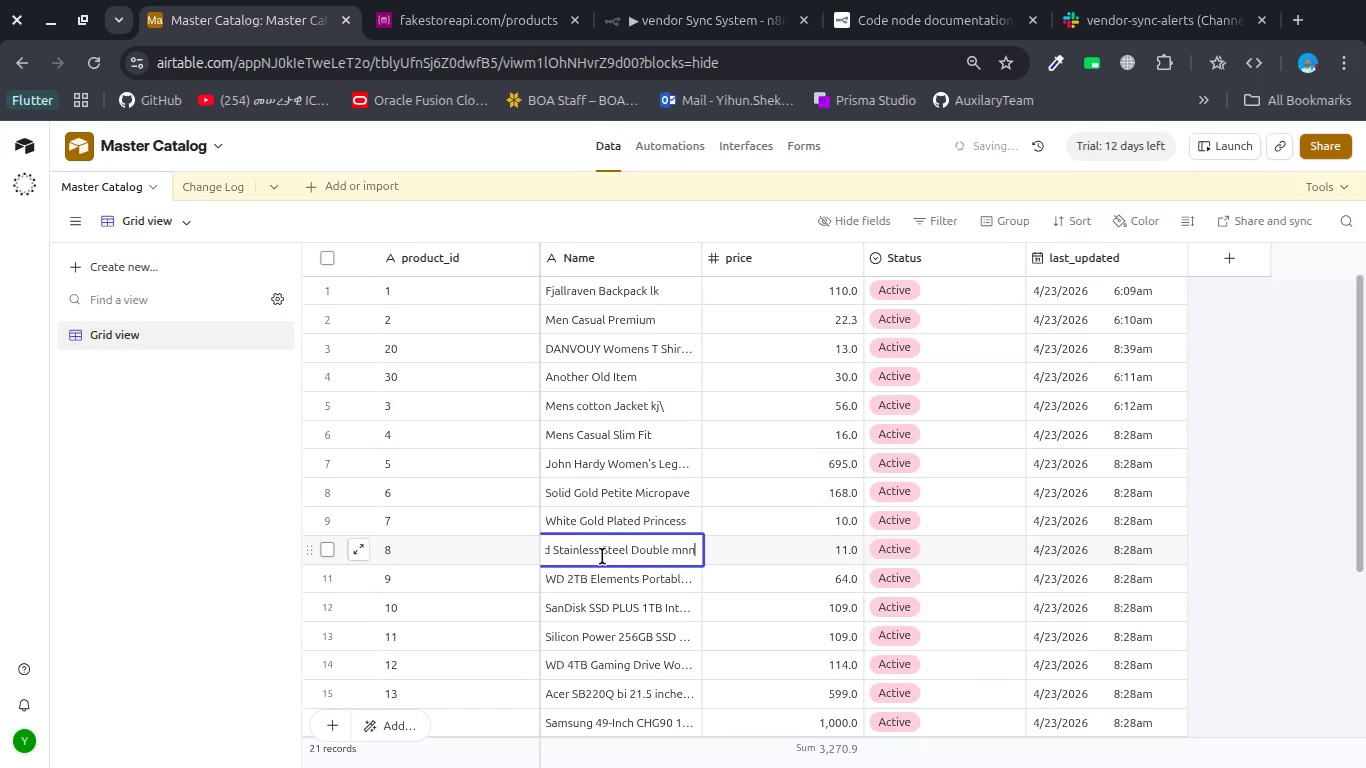 
key(Enter)
 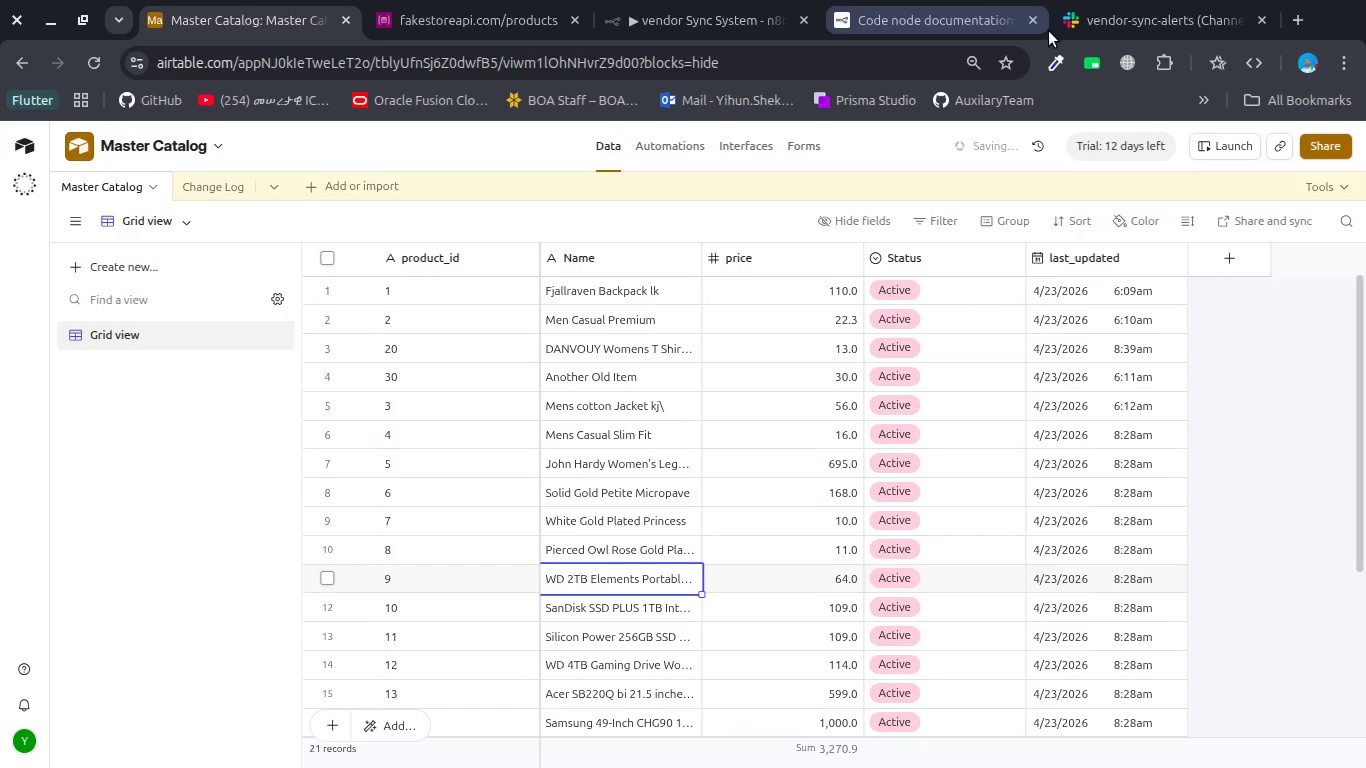 
left_click([1104, 13])
 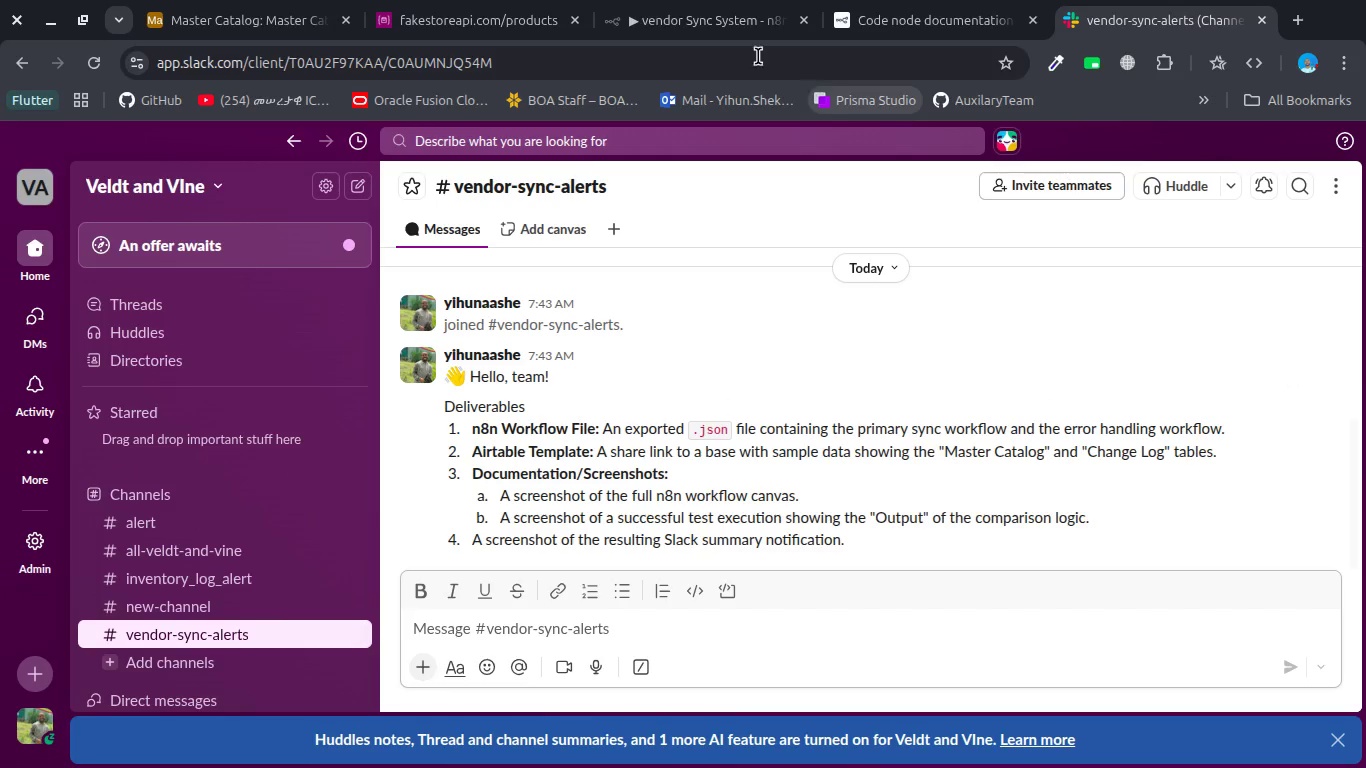 
left_click([682, 17])
 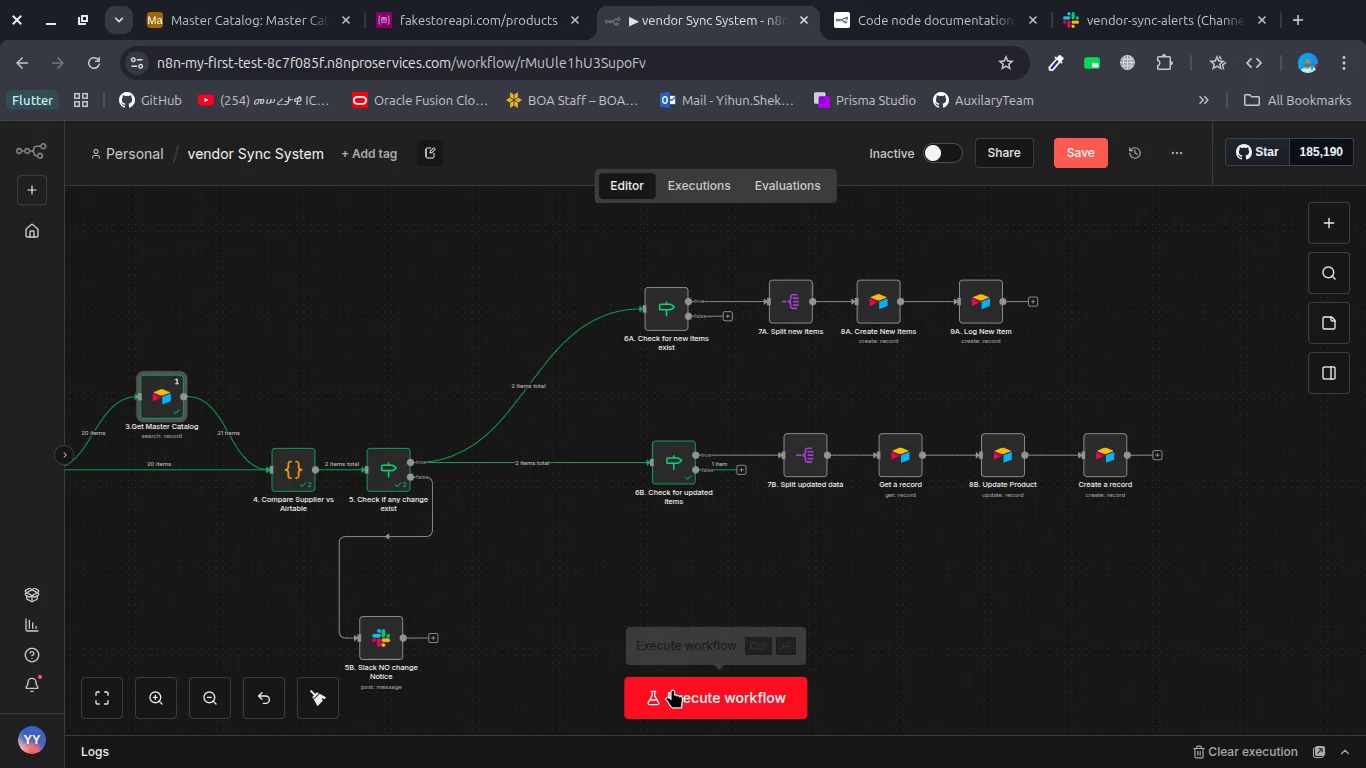 
left_click([672, 689])
 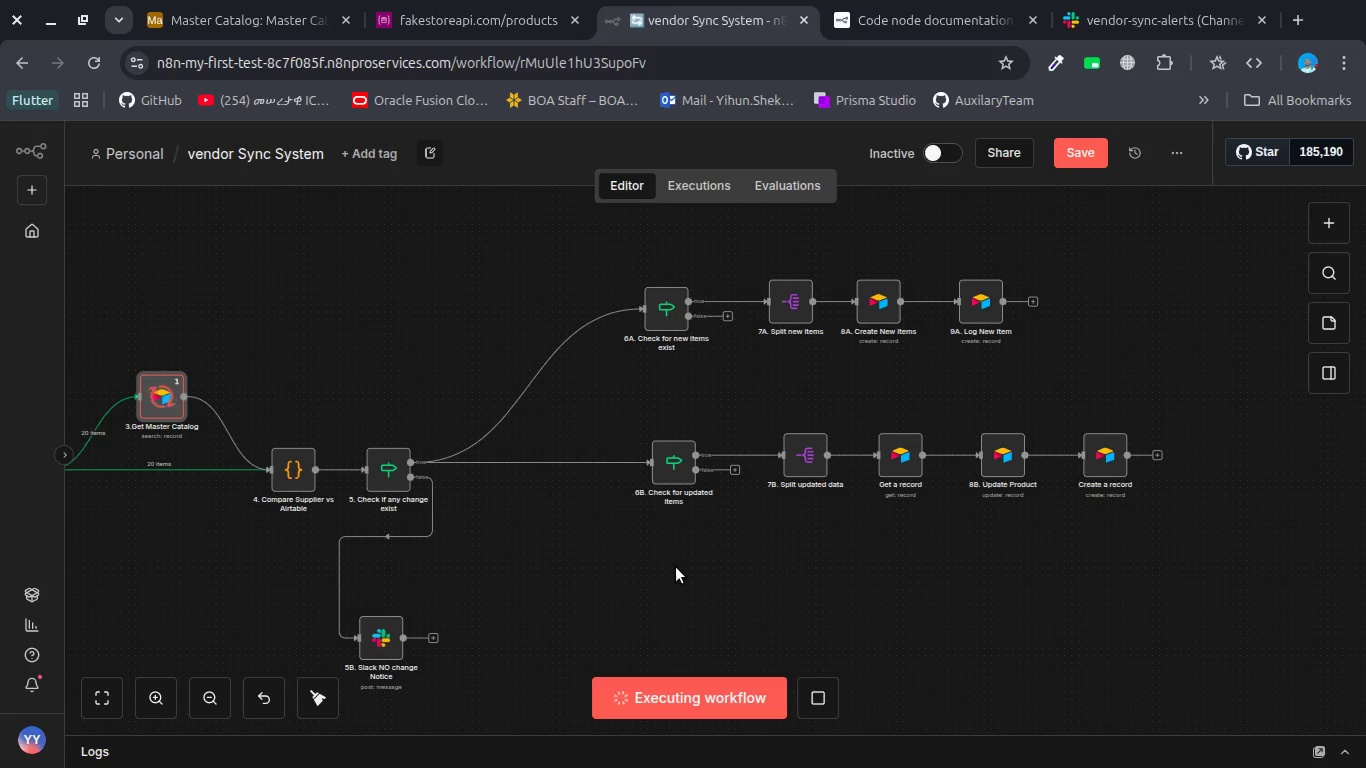 
wait(9.32)
 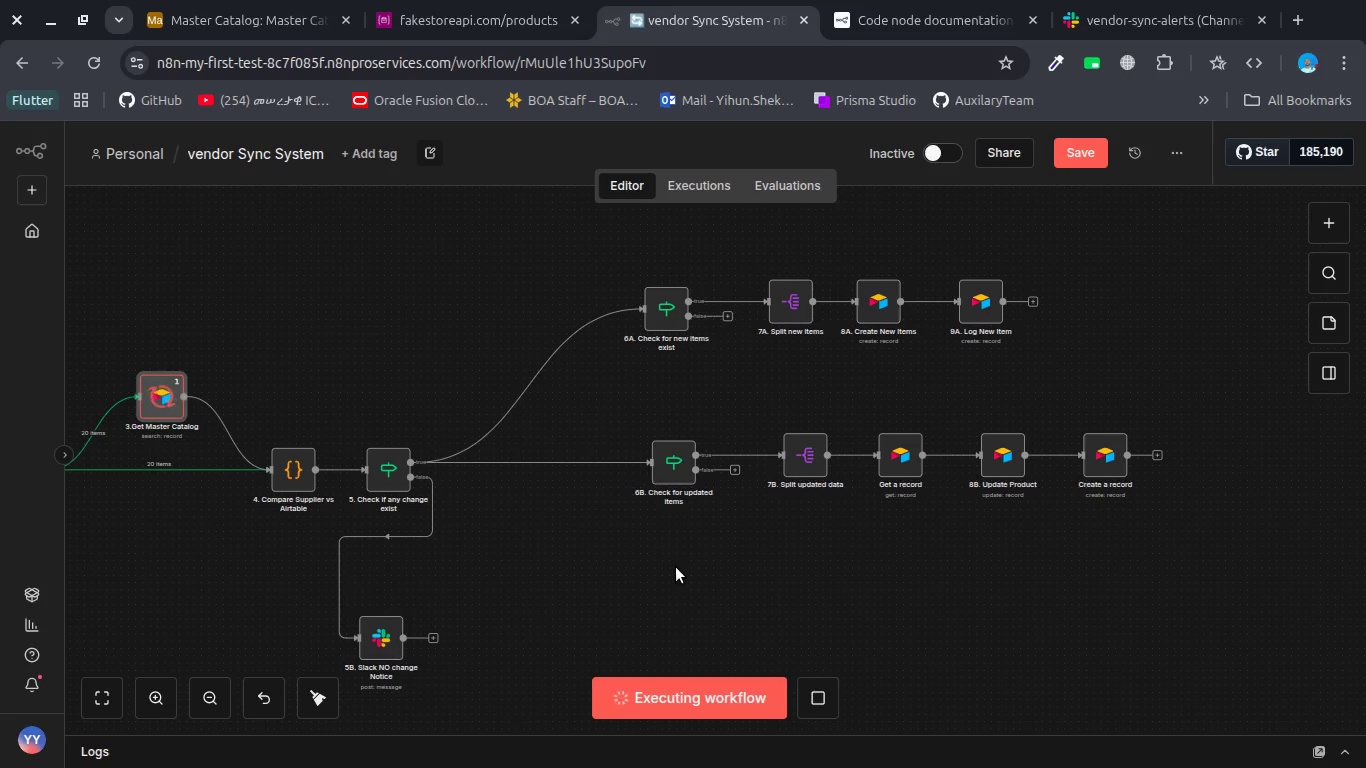 
double_click([680, 480])
 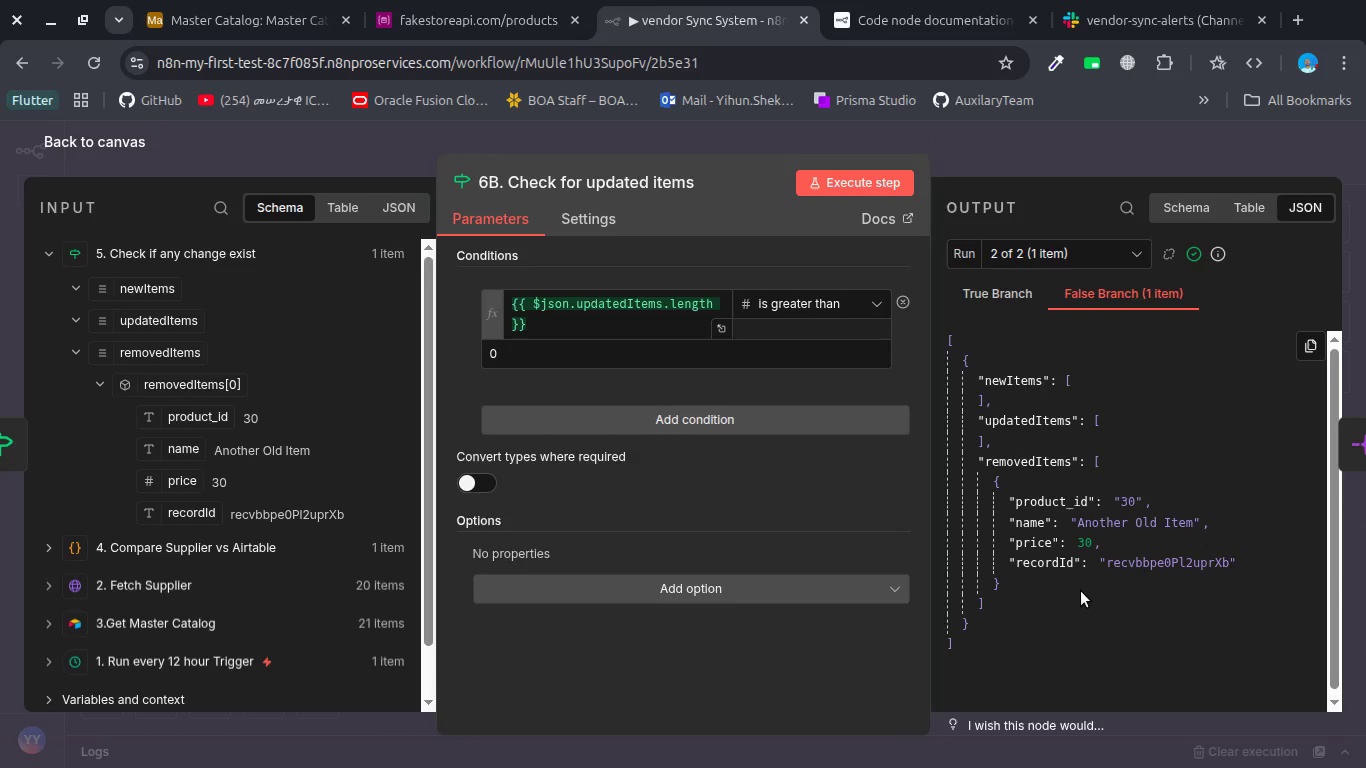 
key(Escape)
 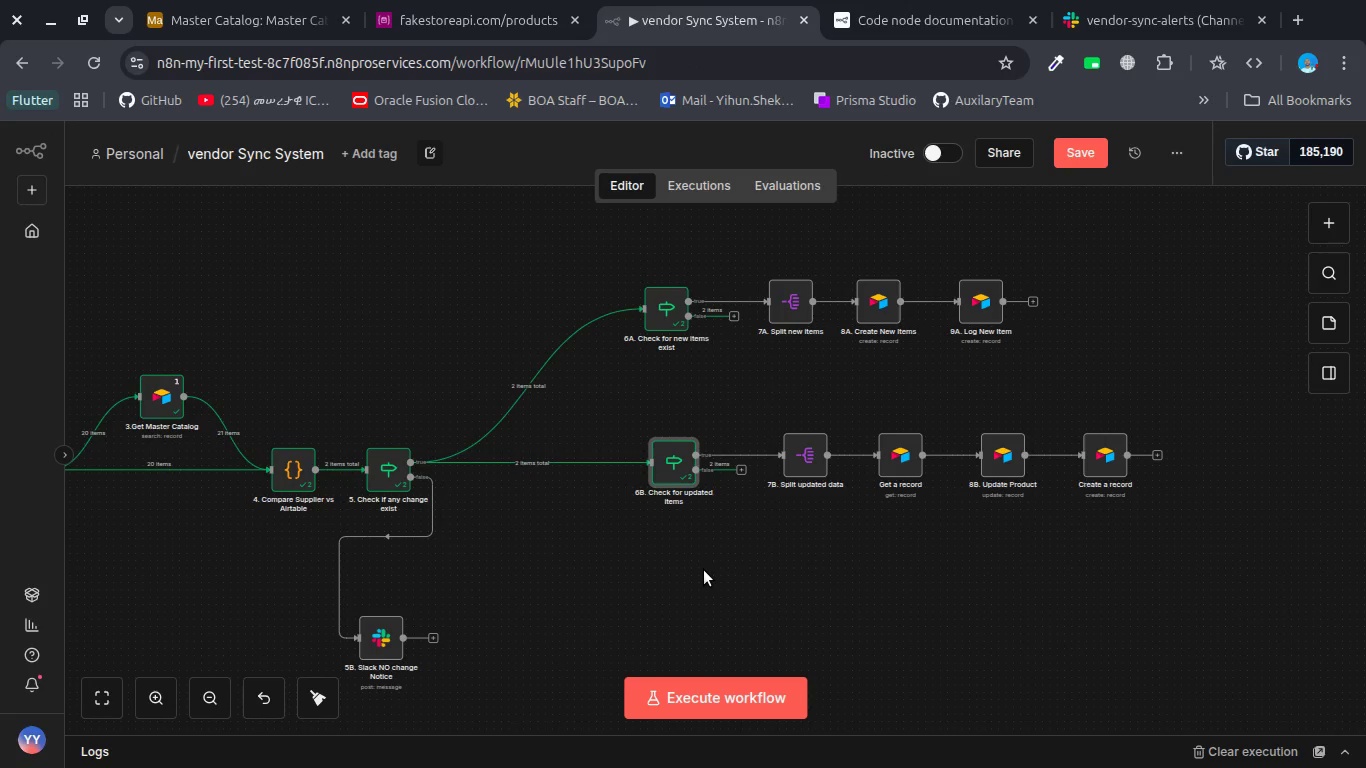 
wait(10.72)
 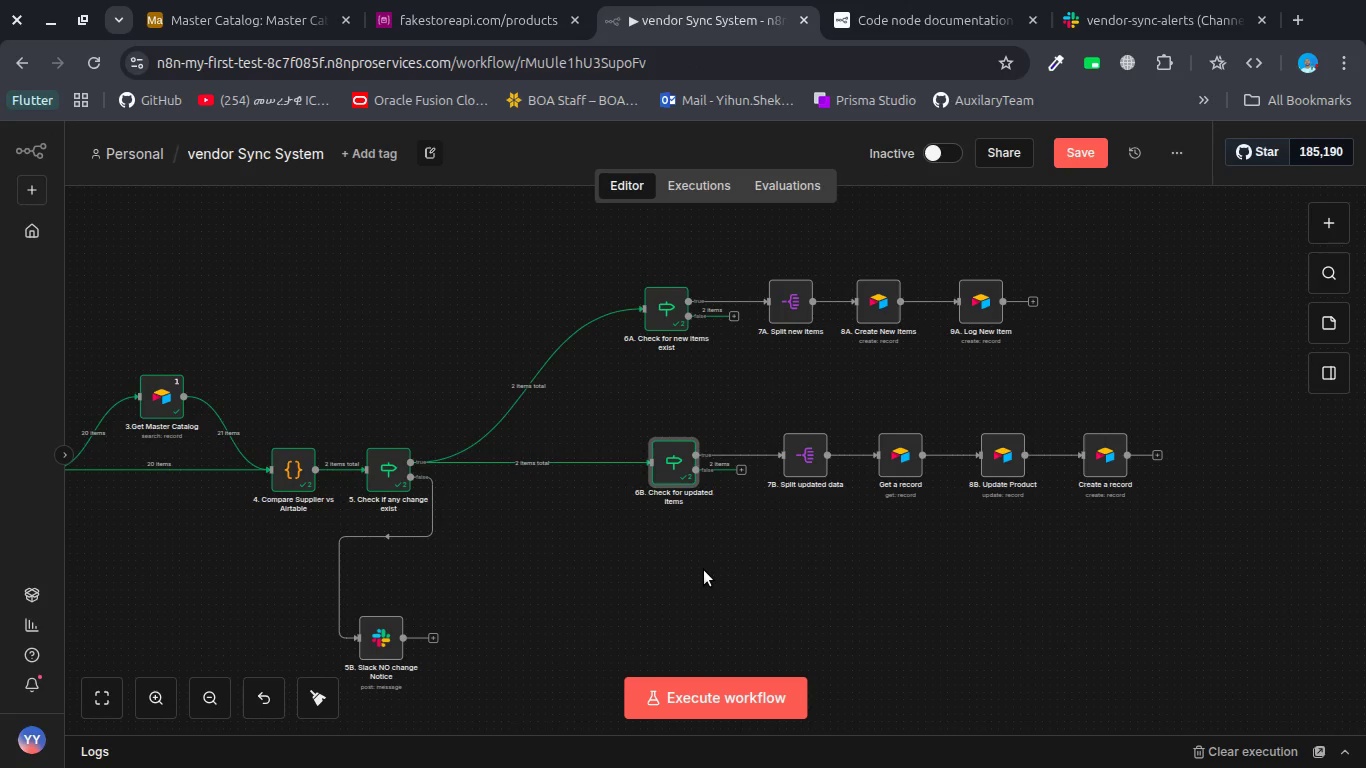 
double_click([902, 468])
 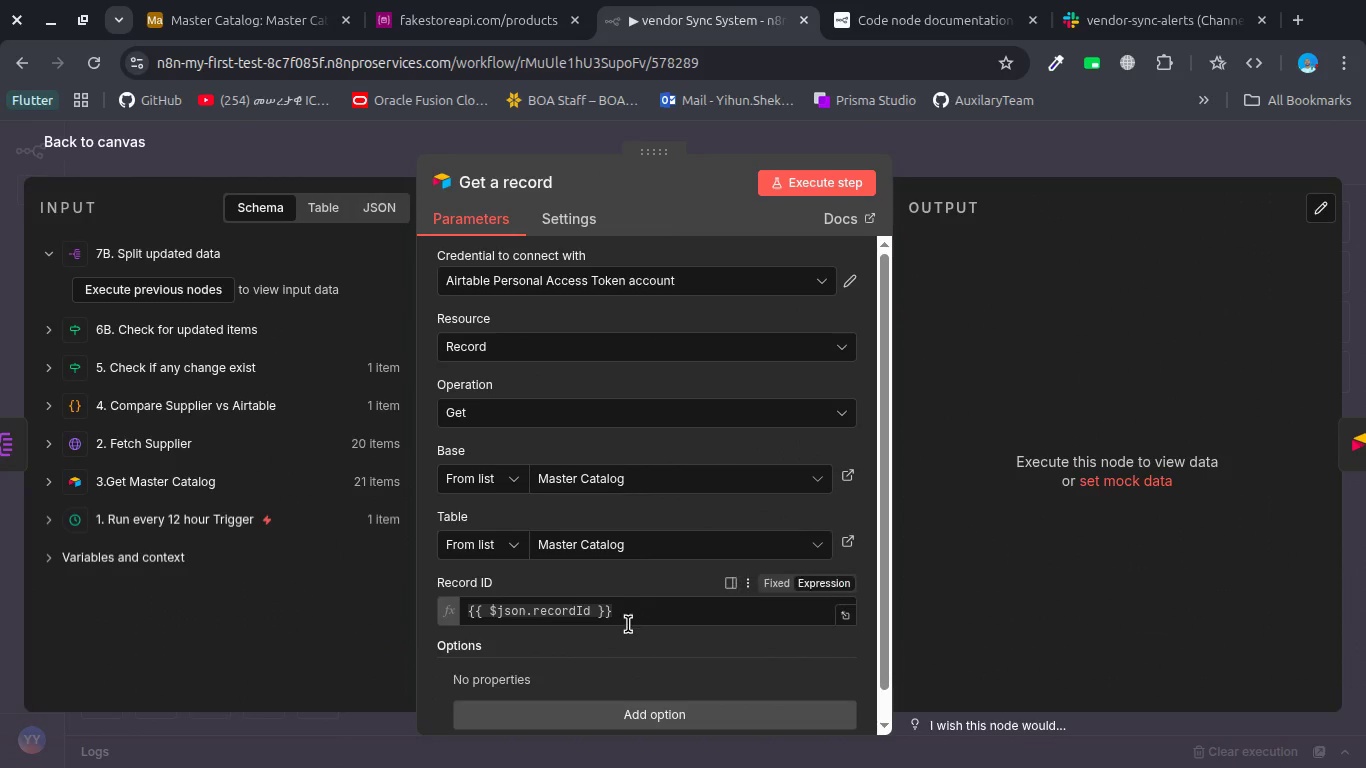 
left_click([653, 604])
 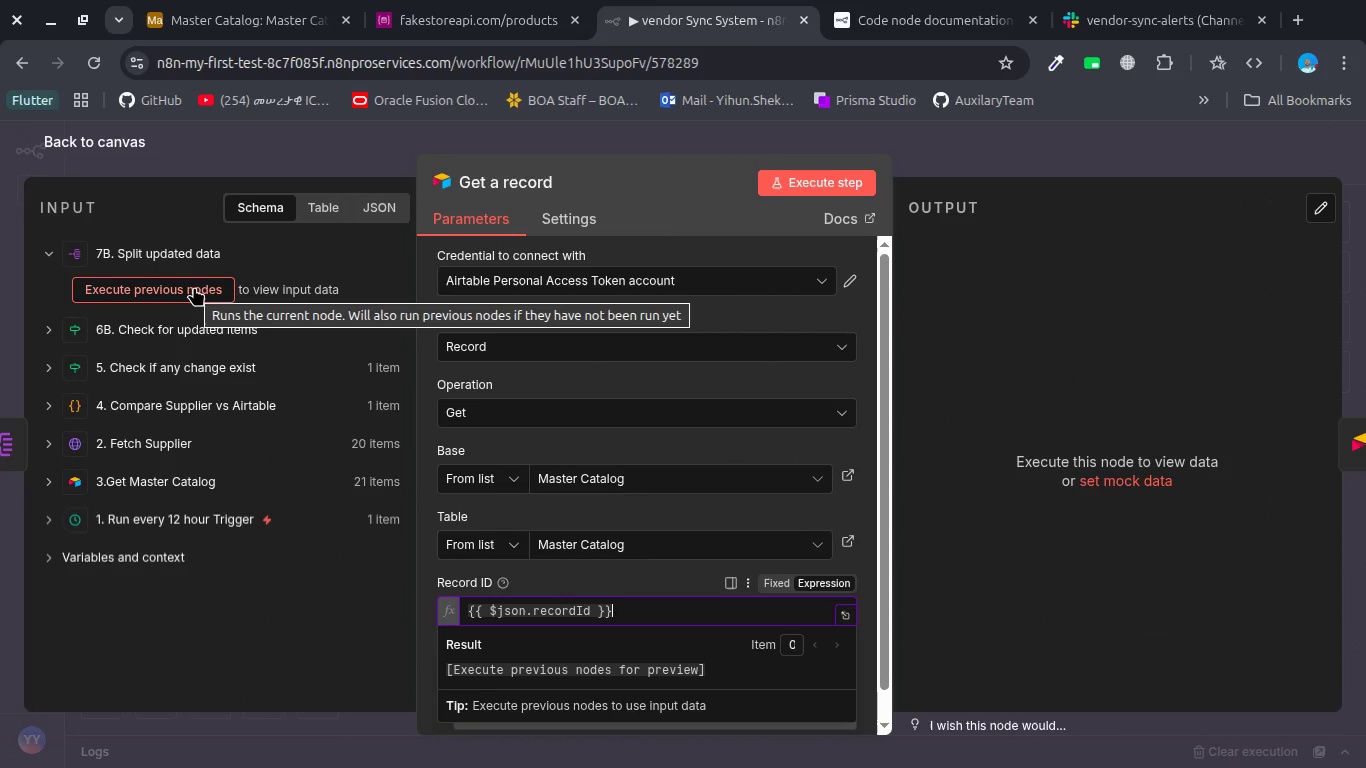 
key(Escape)
 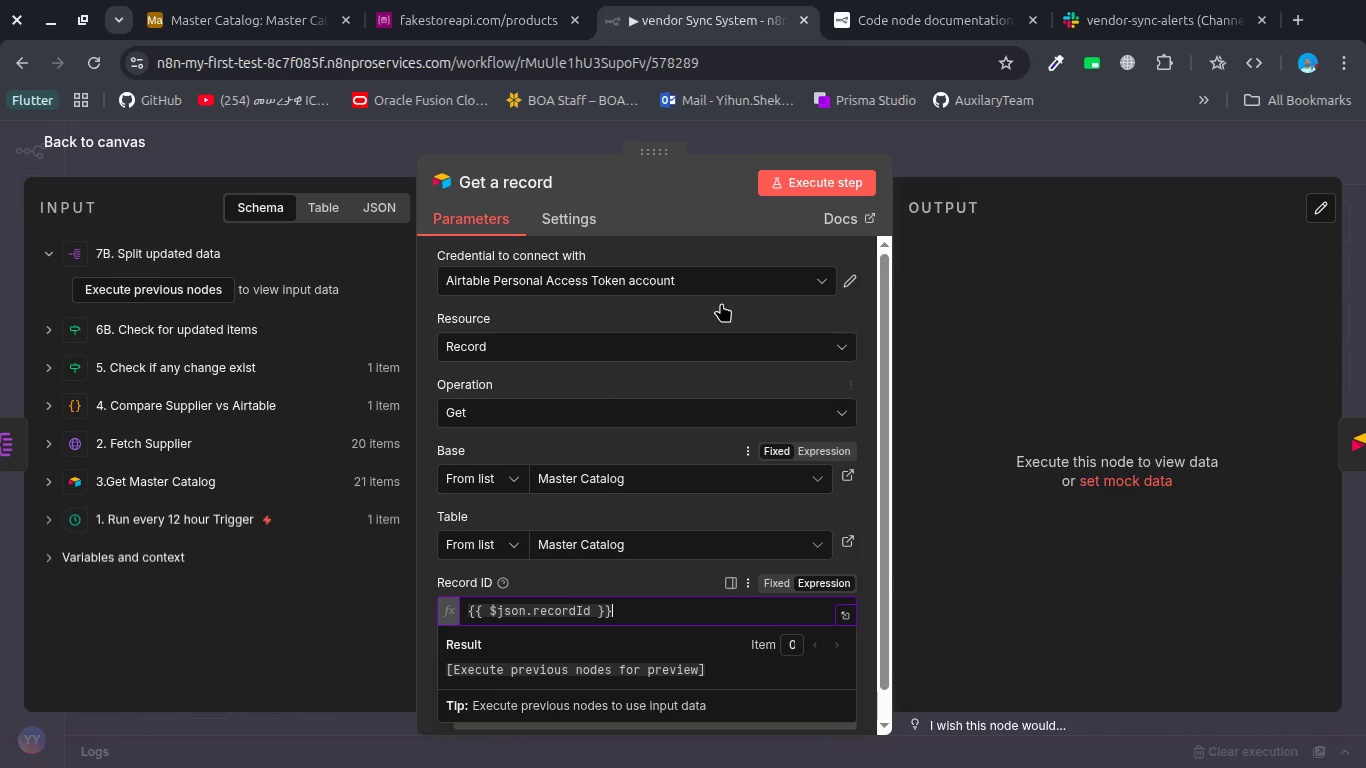 
key(Escape)
 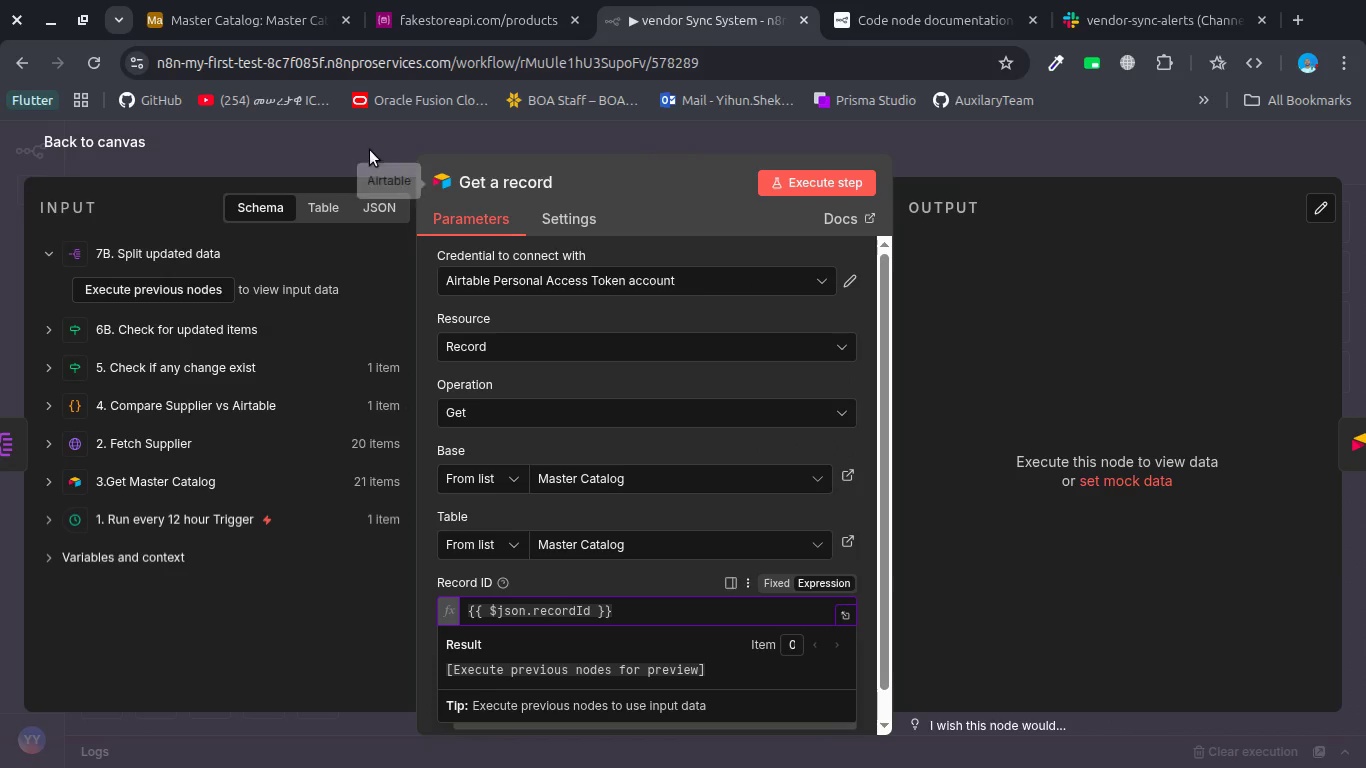 
left_click([370, 150])
 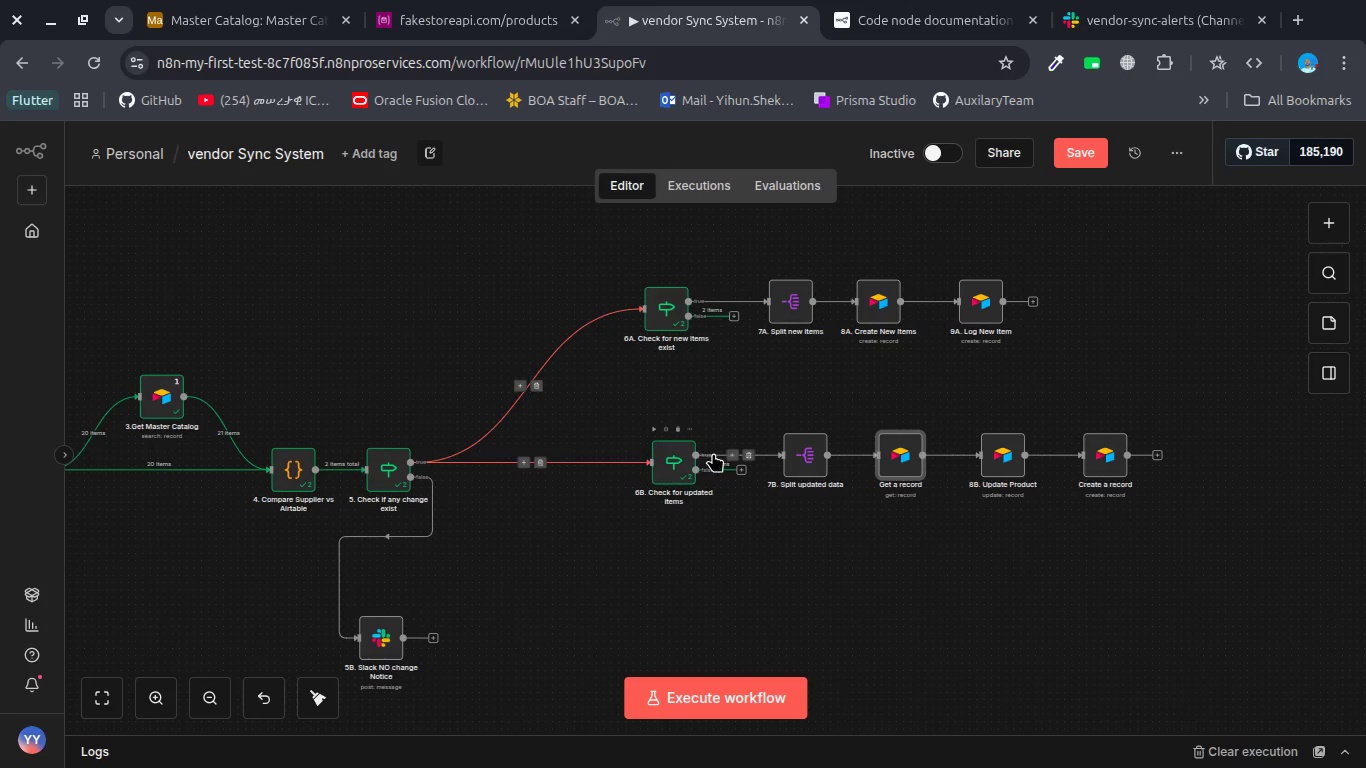 
double_click([663, 472])
 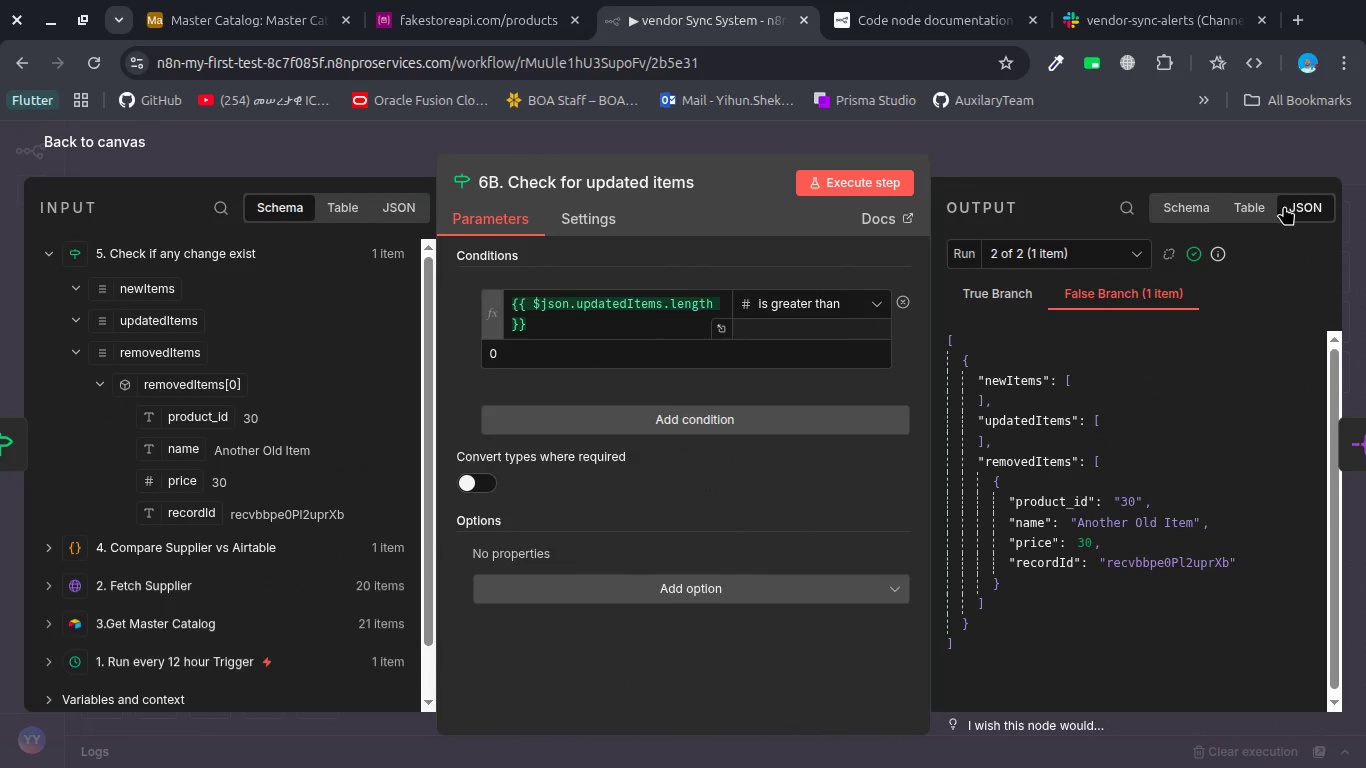 
scroll: coordinate [1143, 378], scroll_direction: down, amount: 4.0
 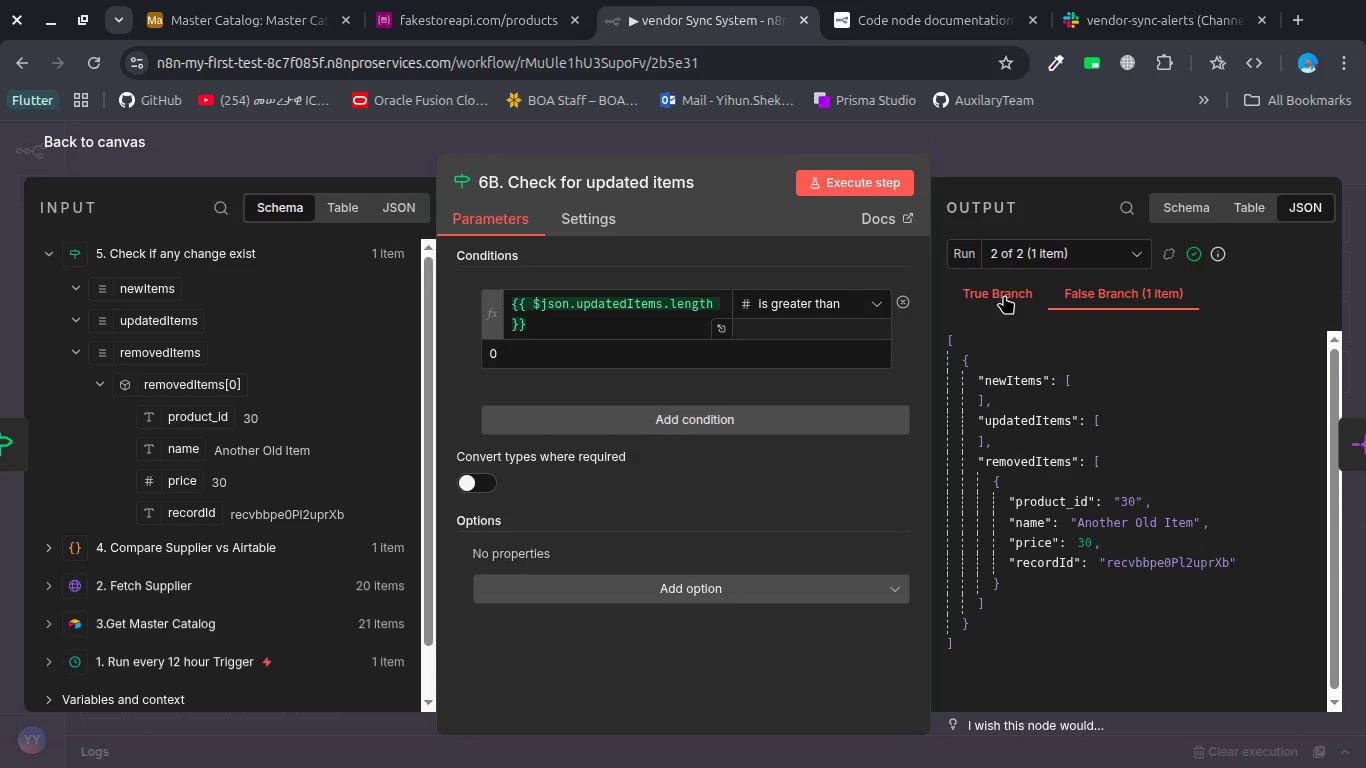 
left_click([1000, 292])
 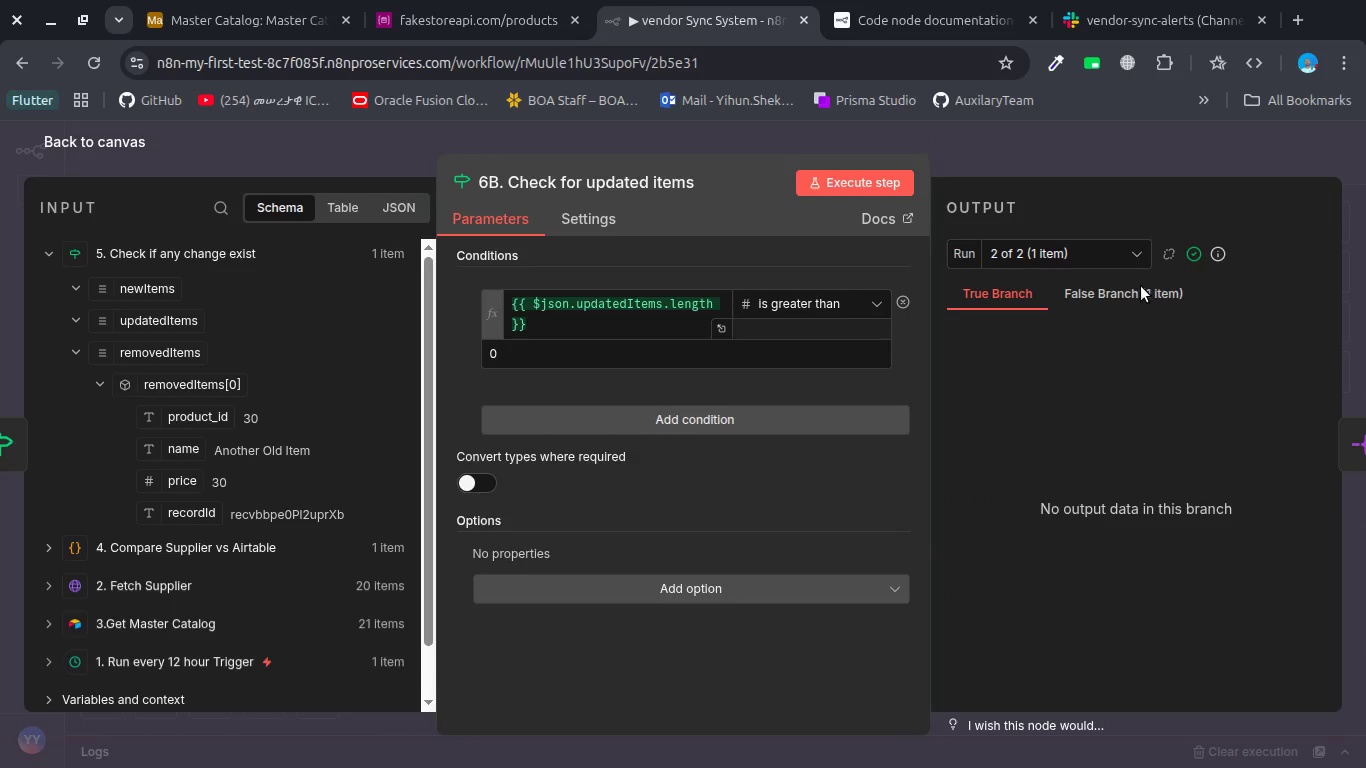 
left_click([1144, 287])
 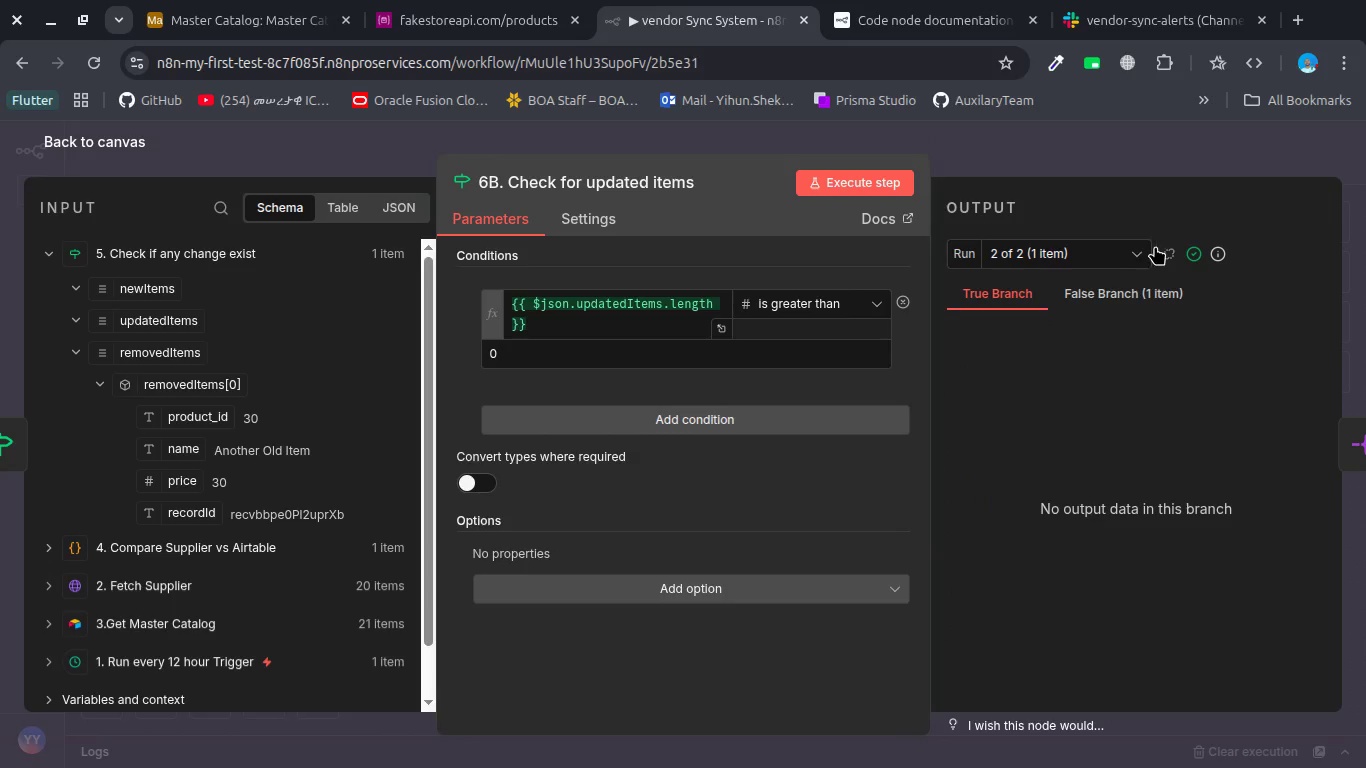 
mouse_move([1192, 250])
 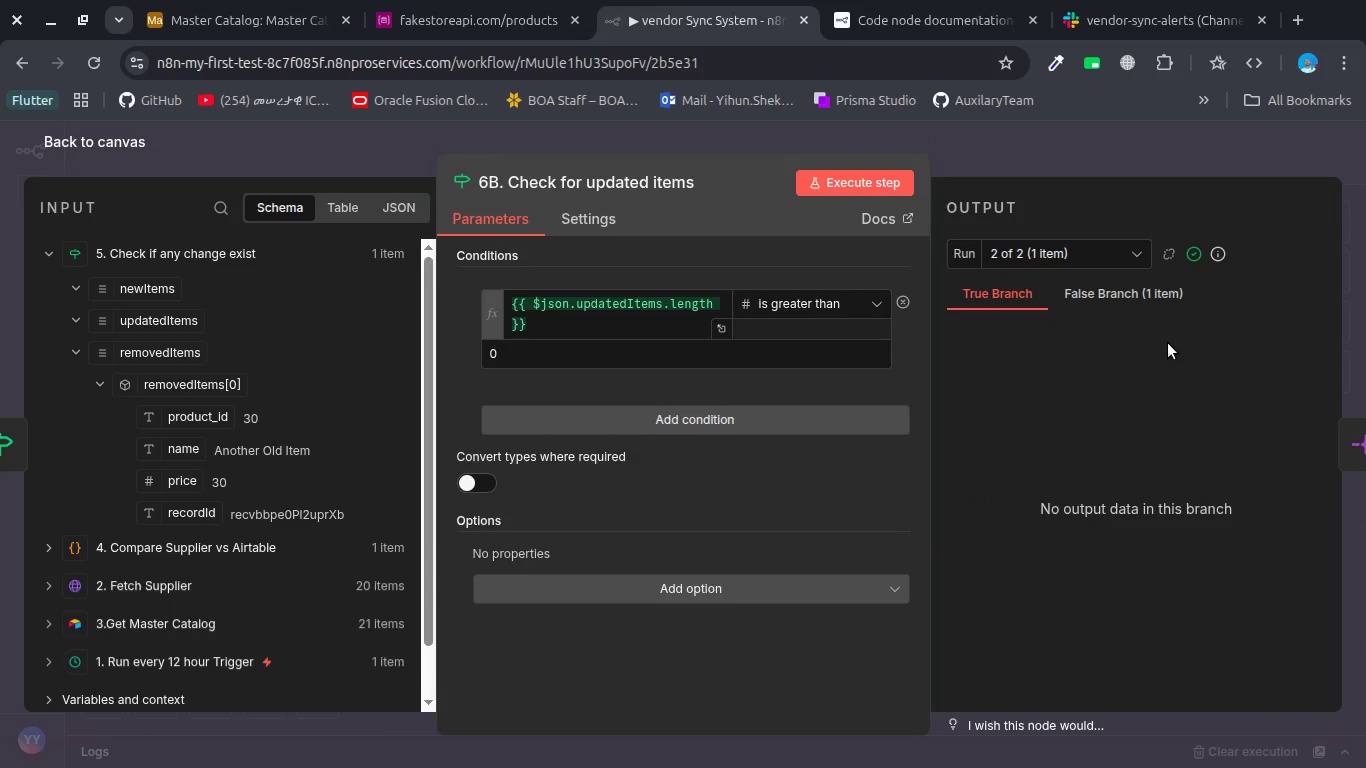 
left_click([1132, 304])
 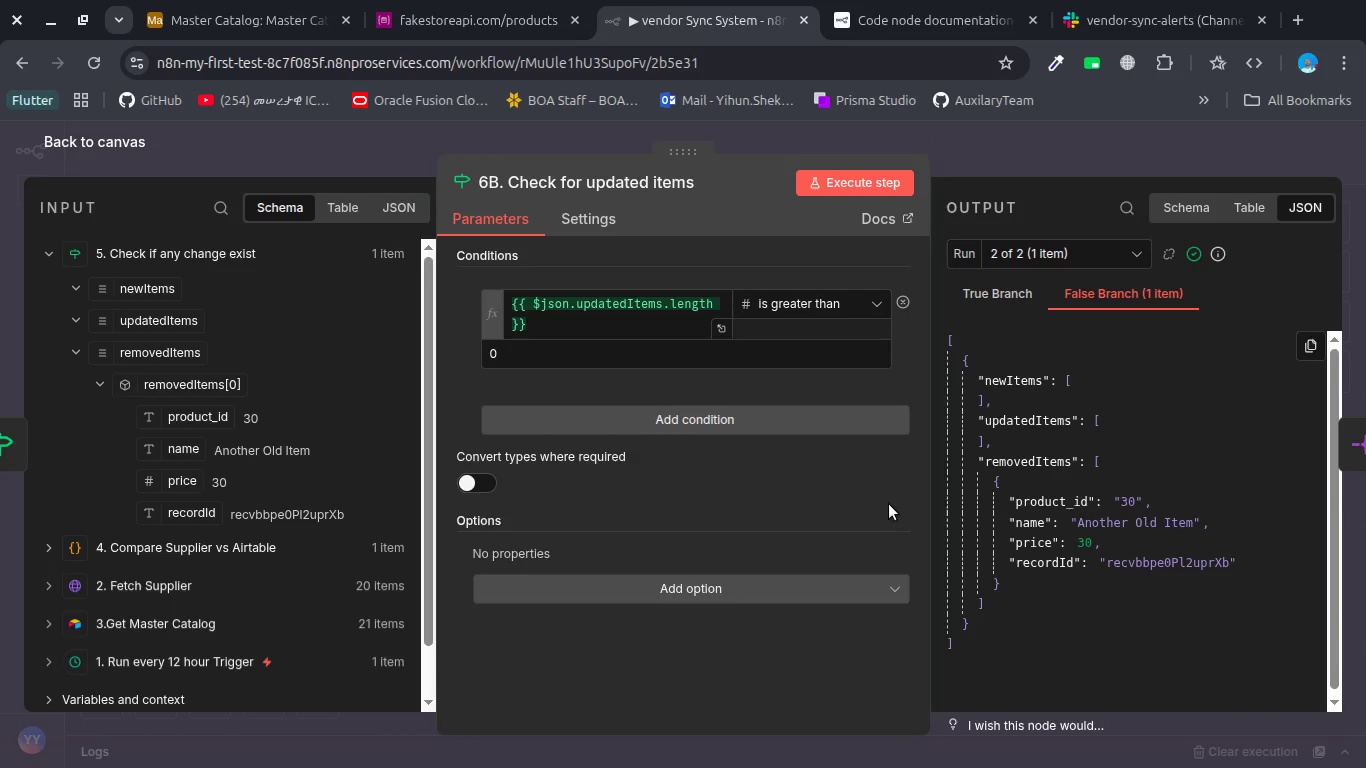 
key(Escape)
 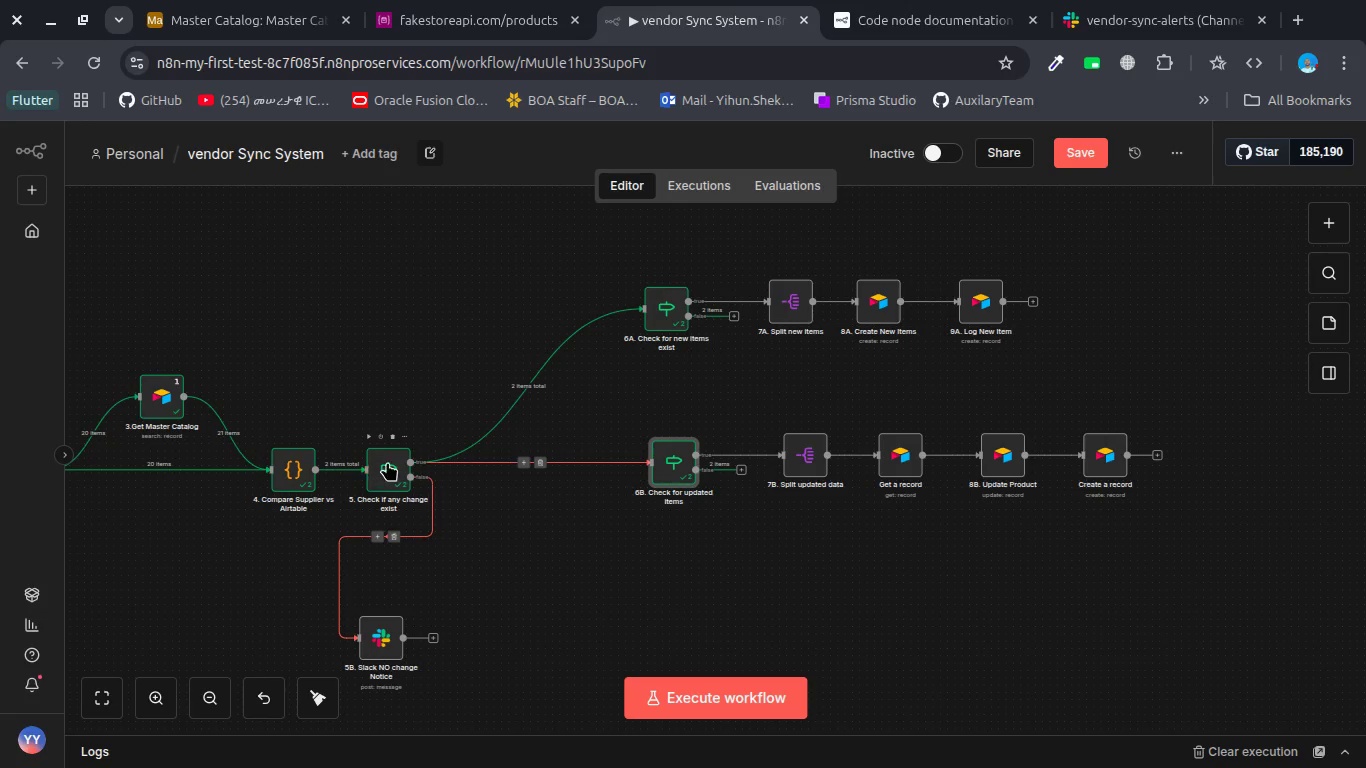 
double_click([392, 463])
 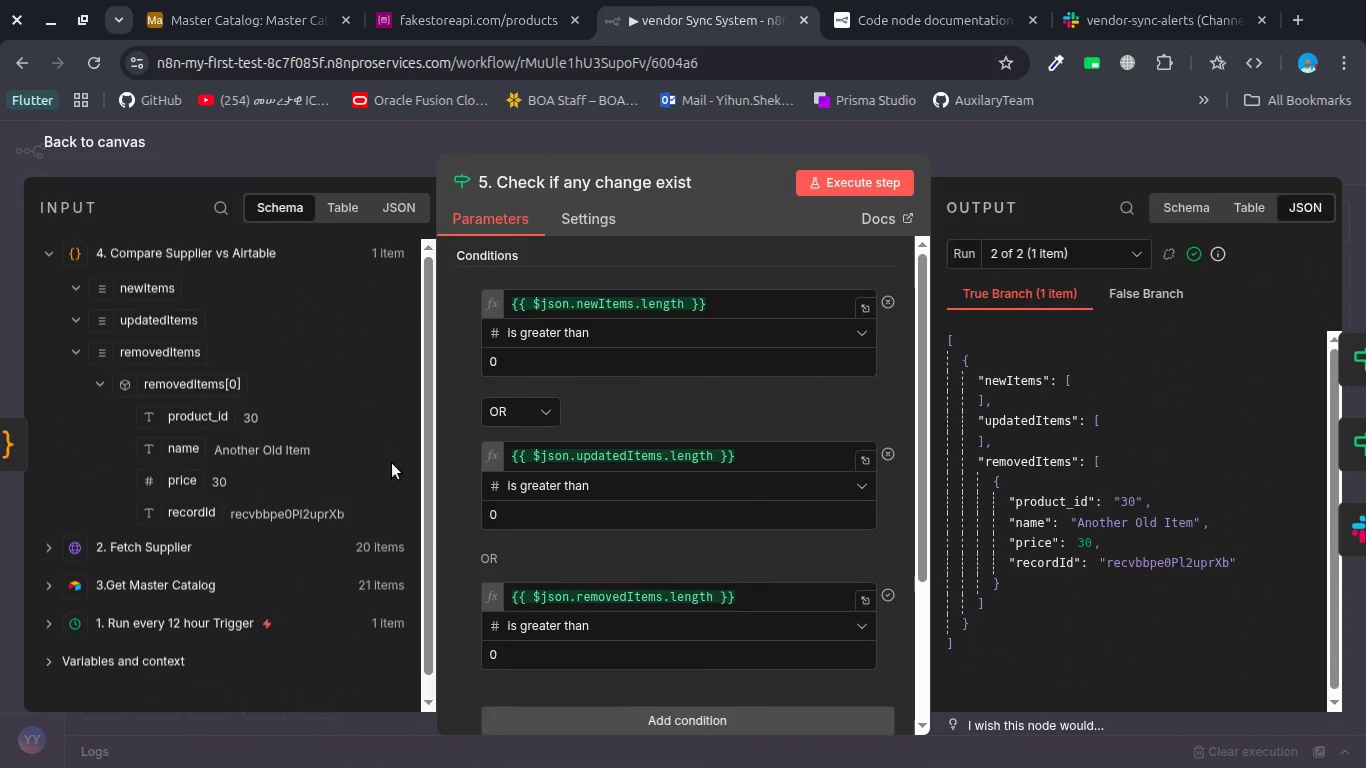 
key(Escape)
 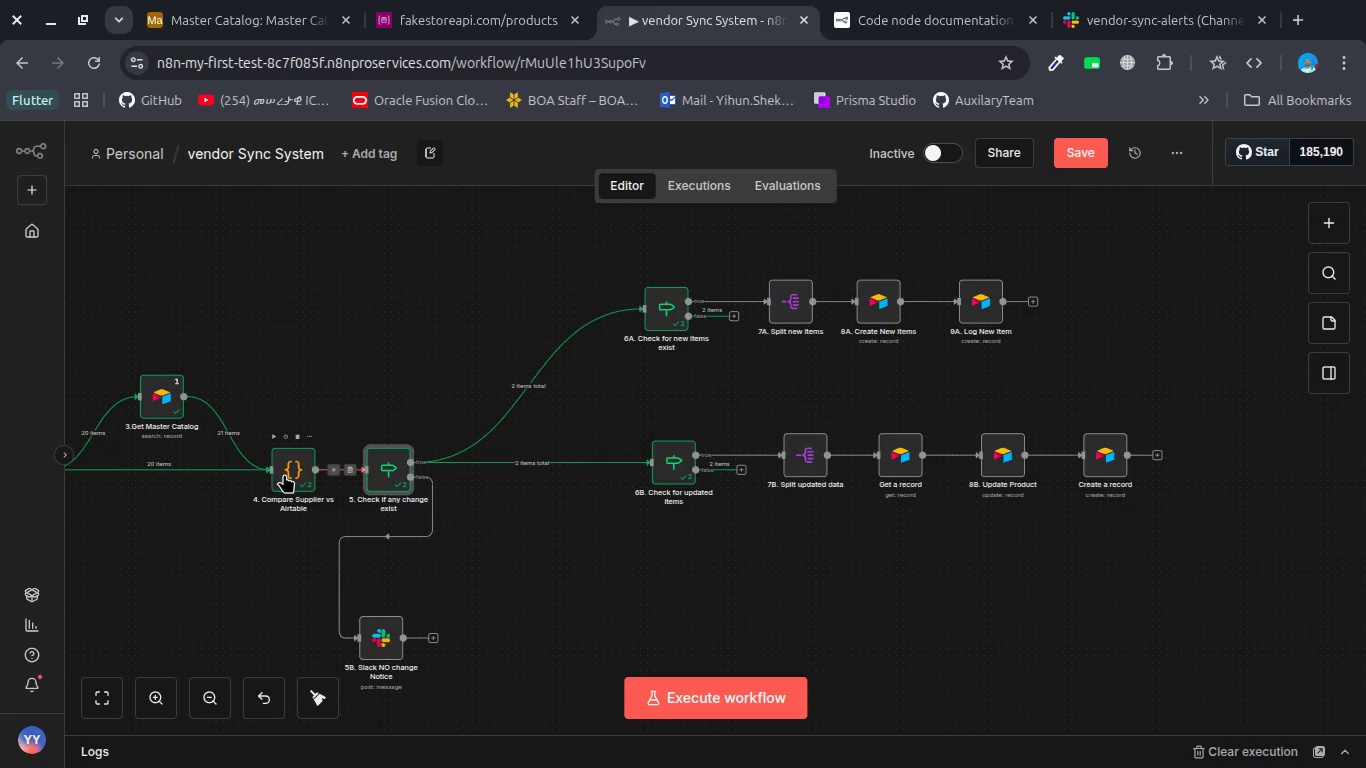 
double_click([284, 474])
 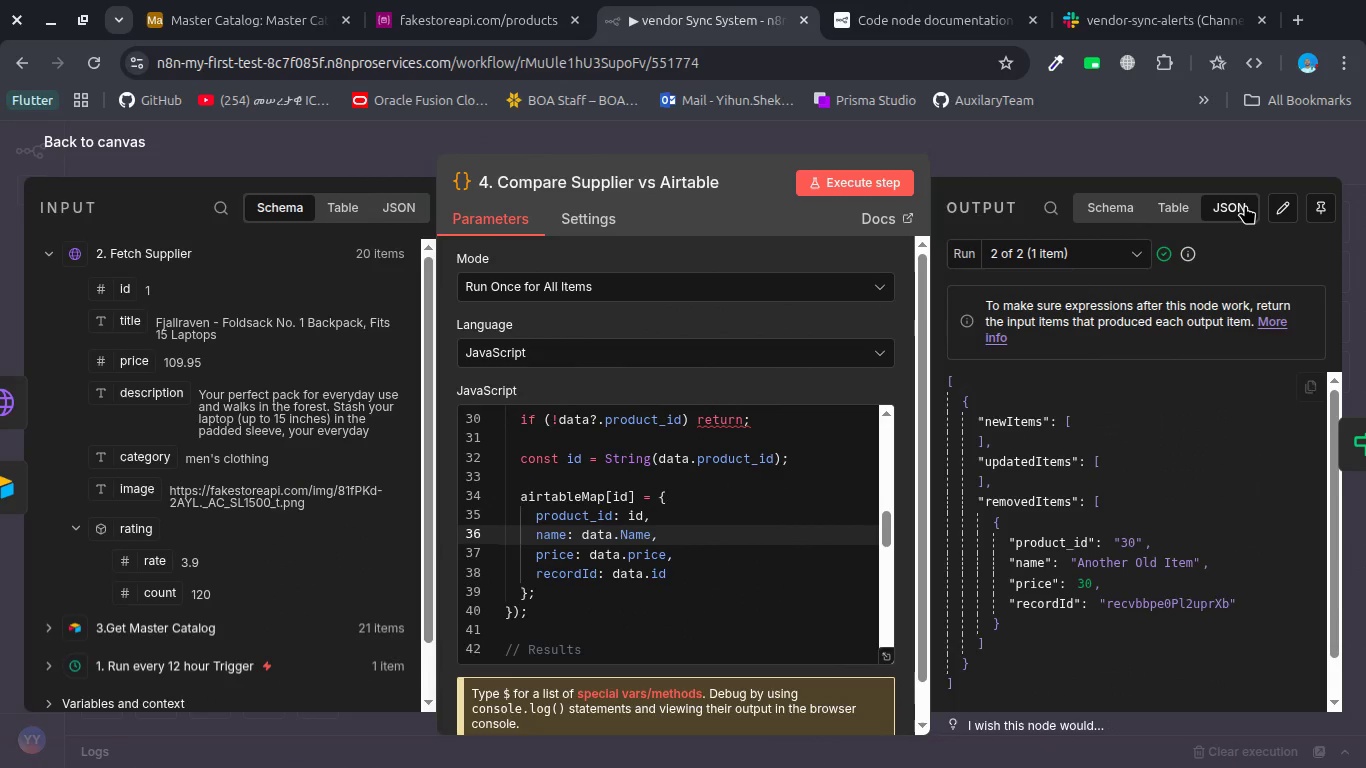 
left_click([1275, 209])
 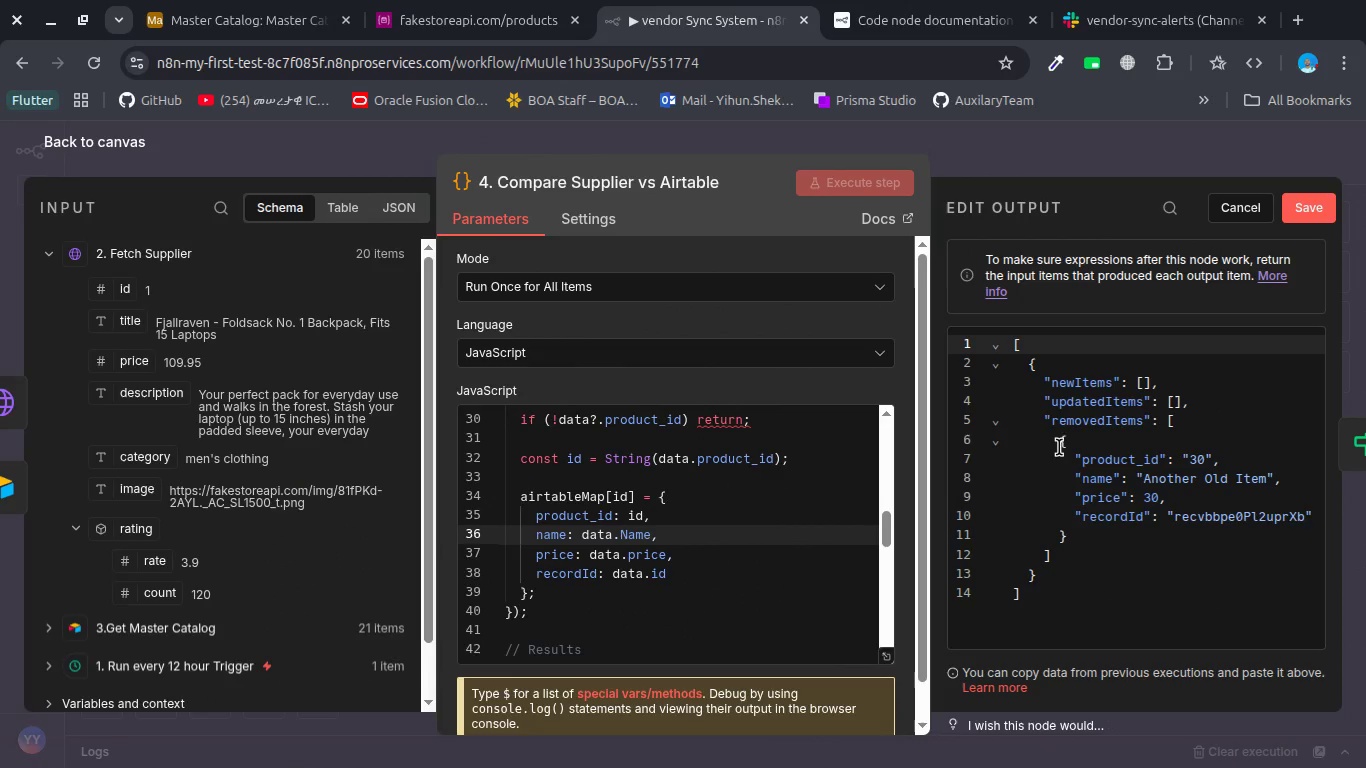 
left_click_drag(start_coordinate=[1057, 444], to_coordinate=[1113, 530])
 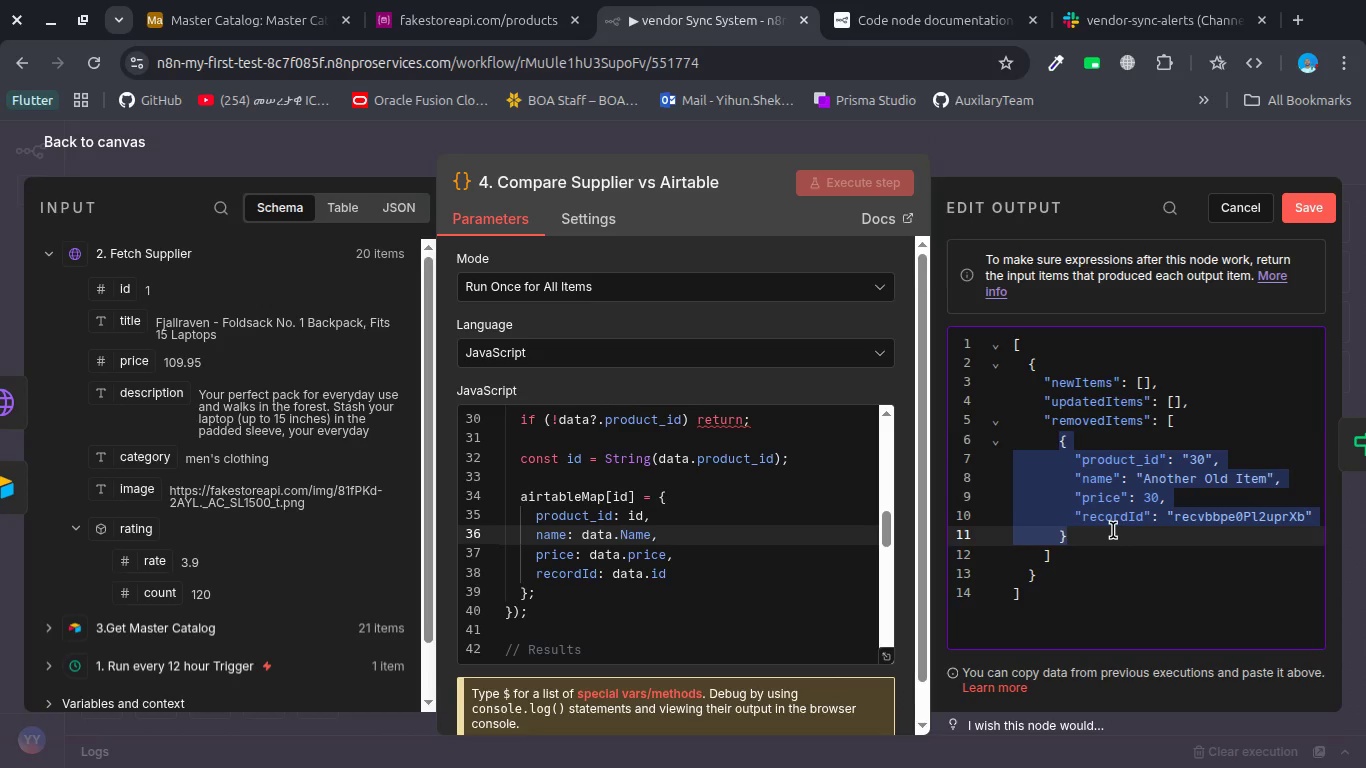 
key(Control+C)
 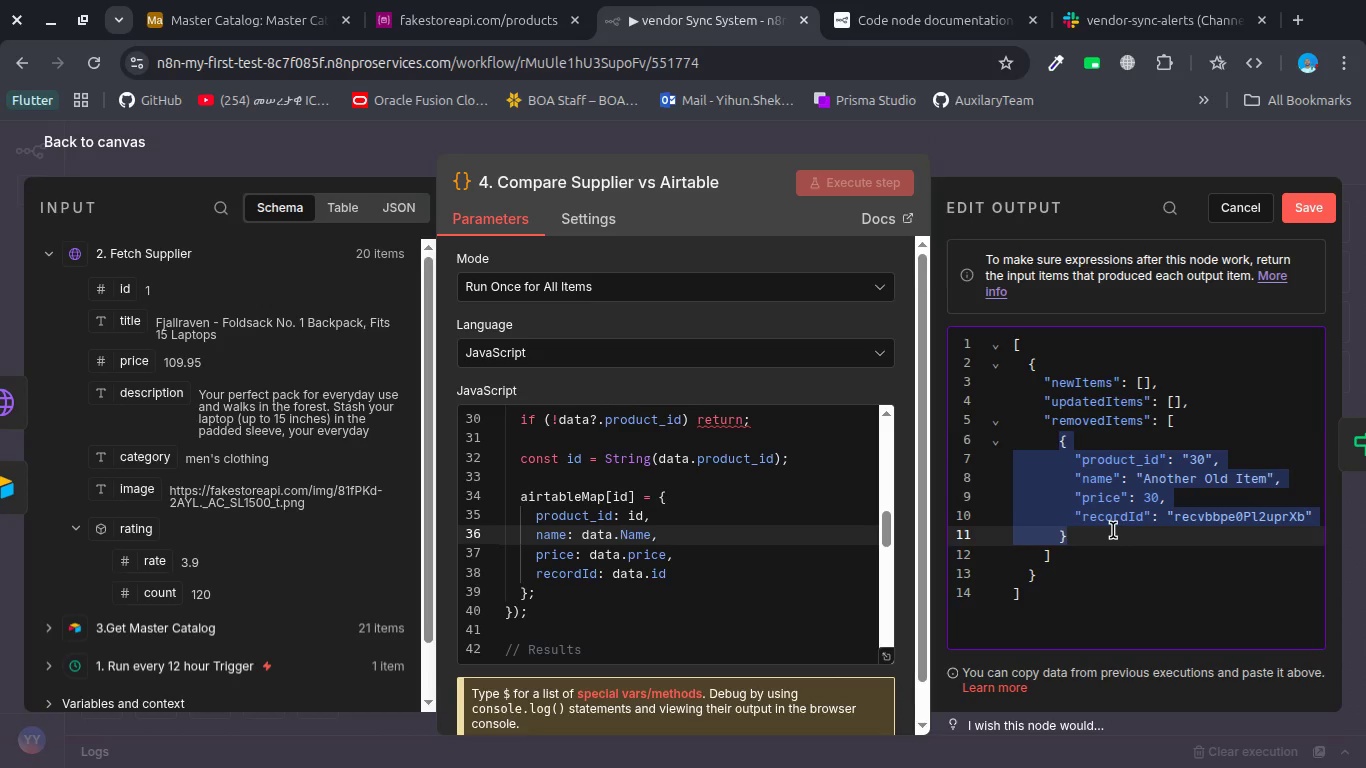 
key(Control+C)
 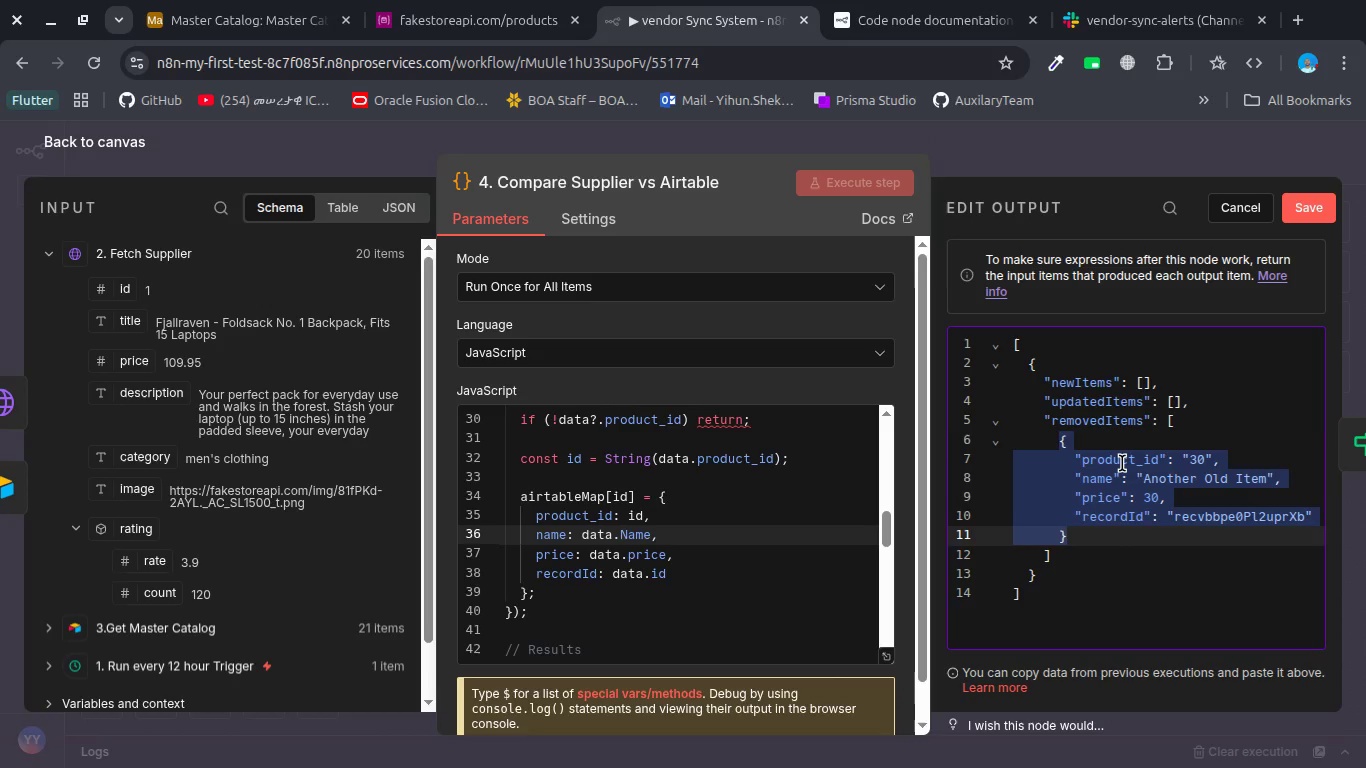 
scroll: coordinate [1122, 463], scroll_direction: up, amount: 1.0
 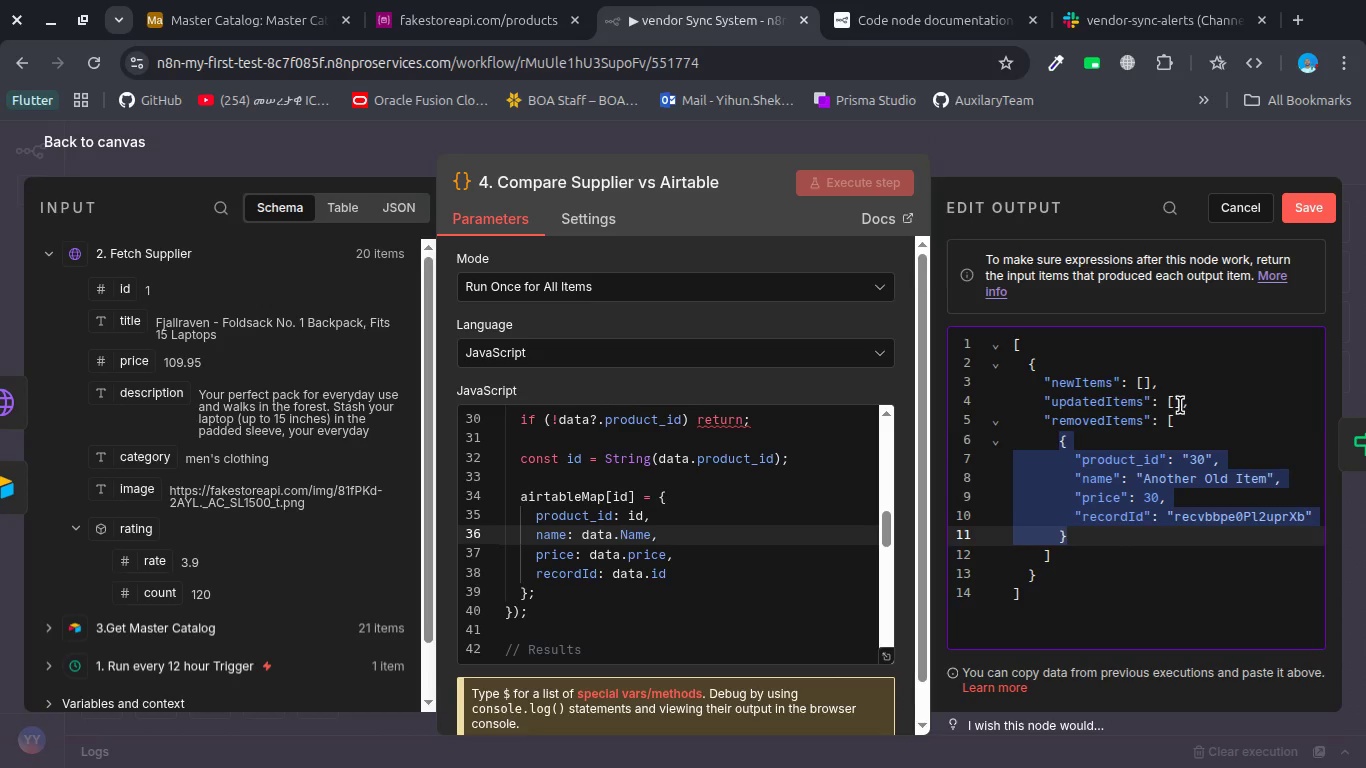 
left_click([1177, 405])
 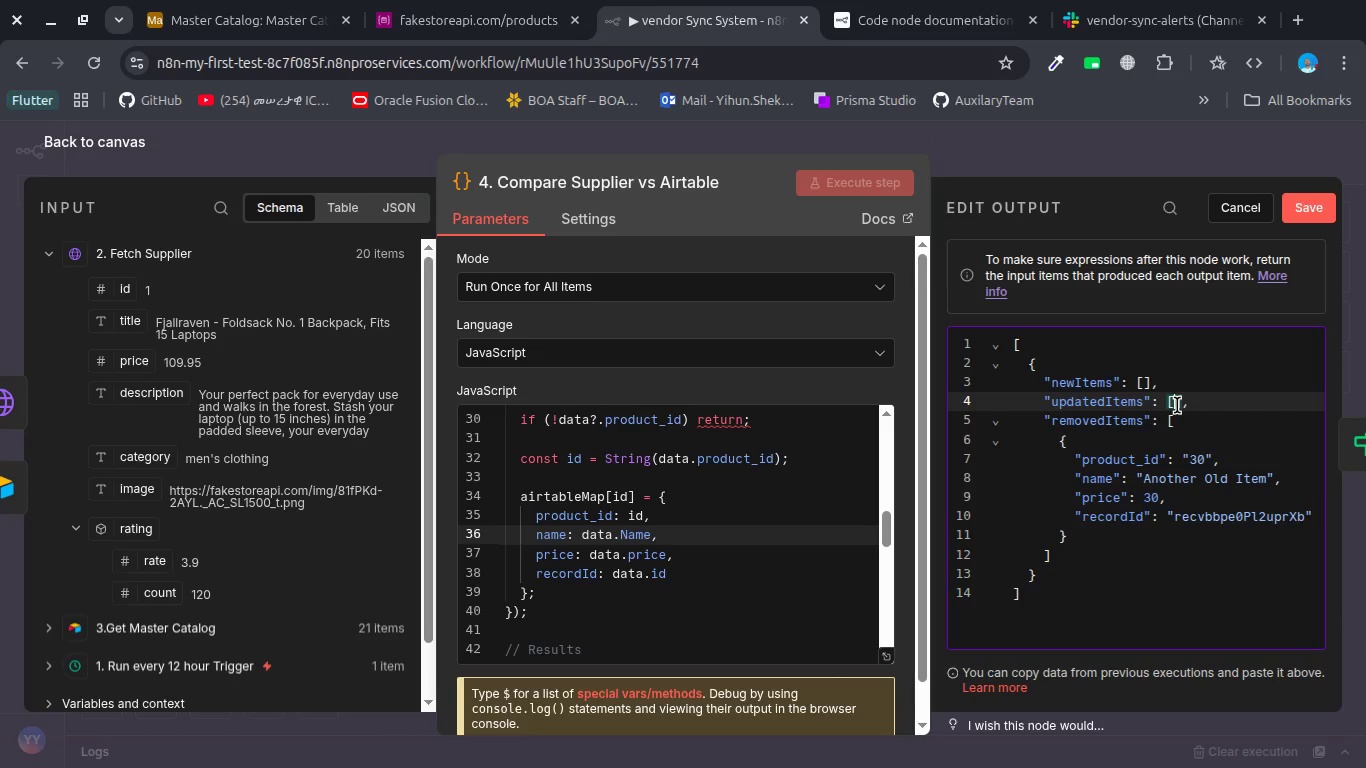 
key(Control+V)
 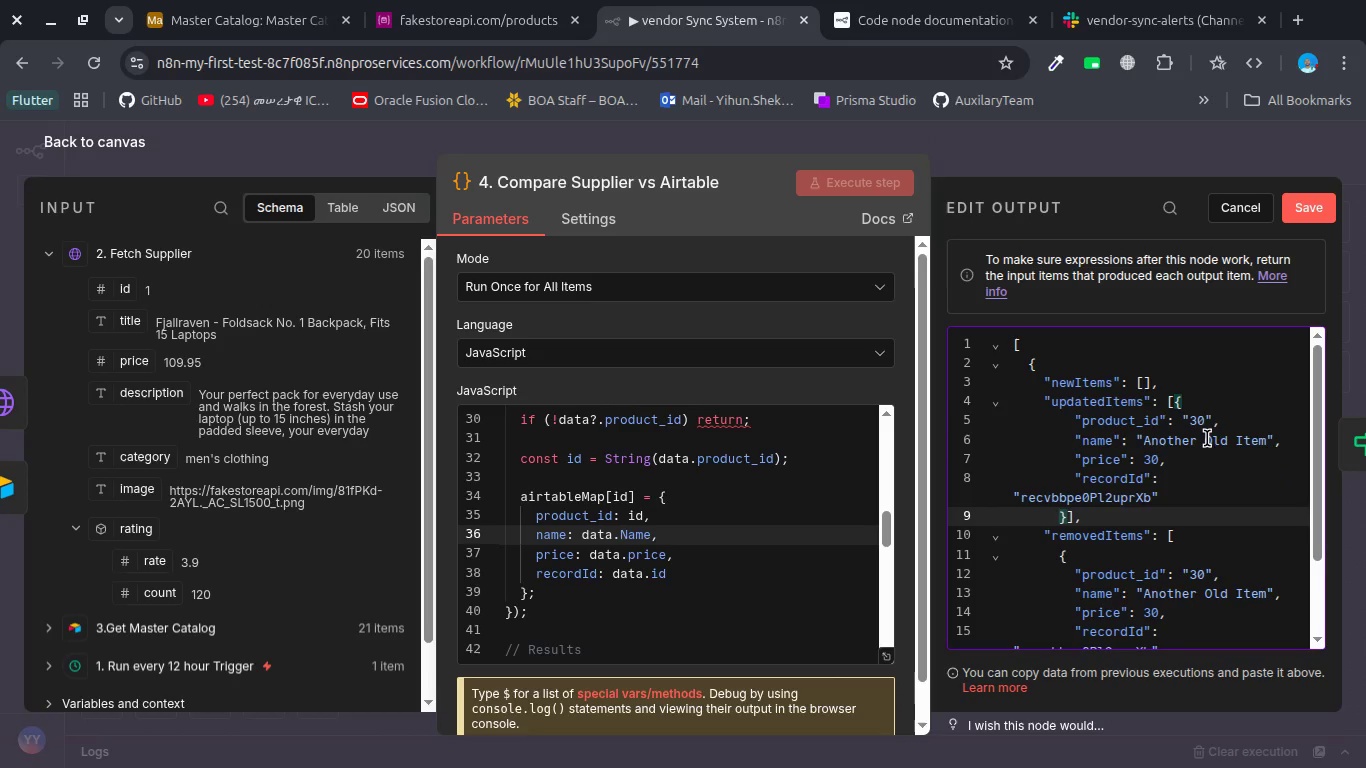 
left_click([1229, 440])
 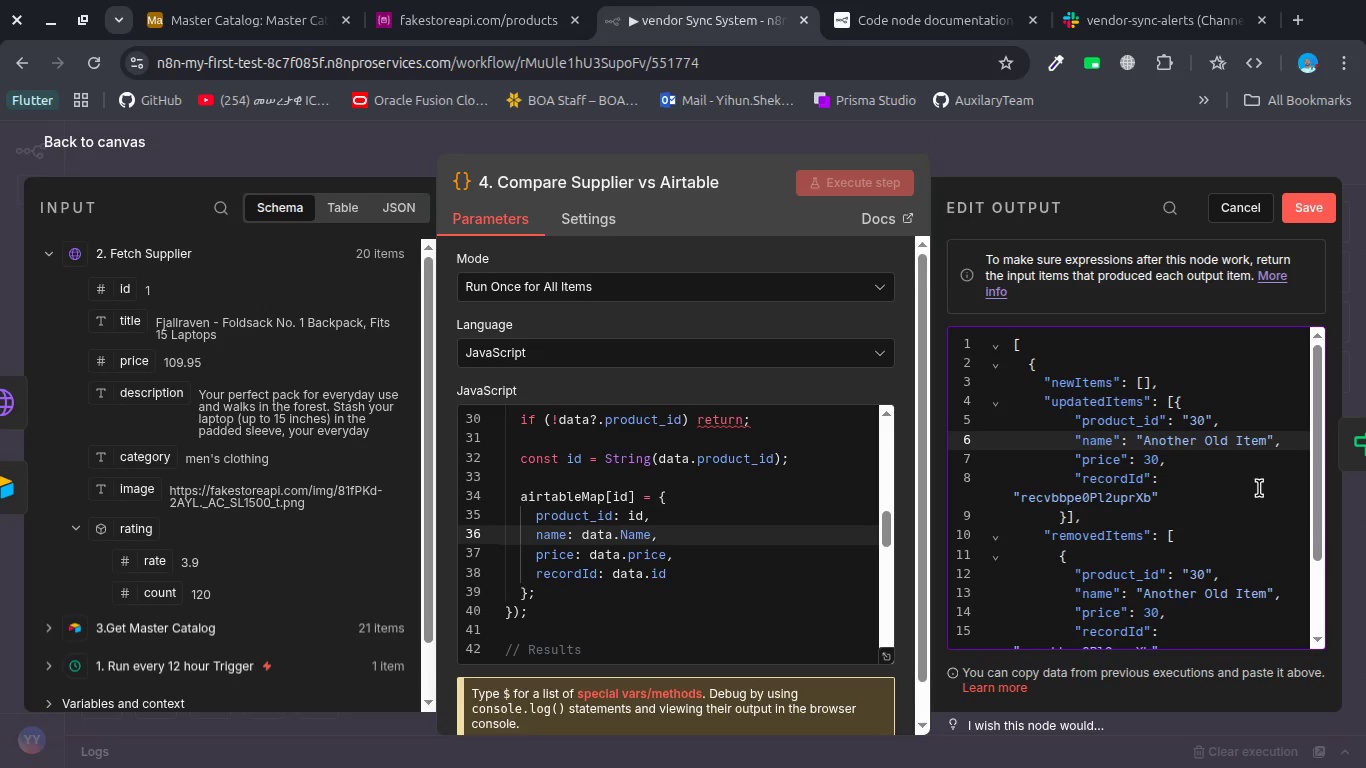 
key(D)
 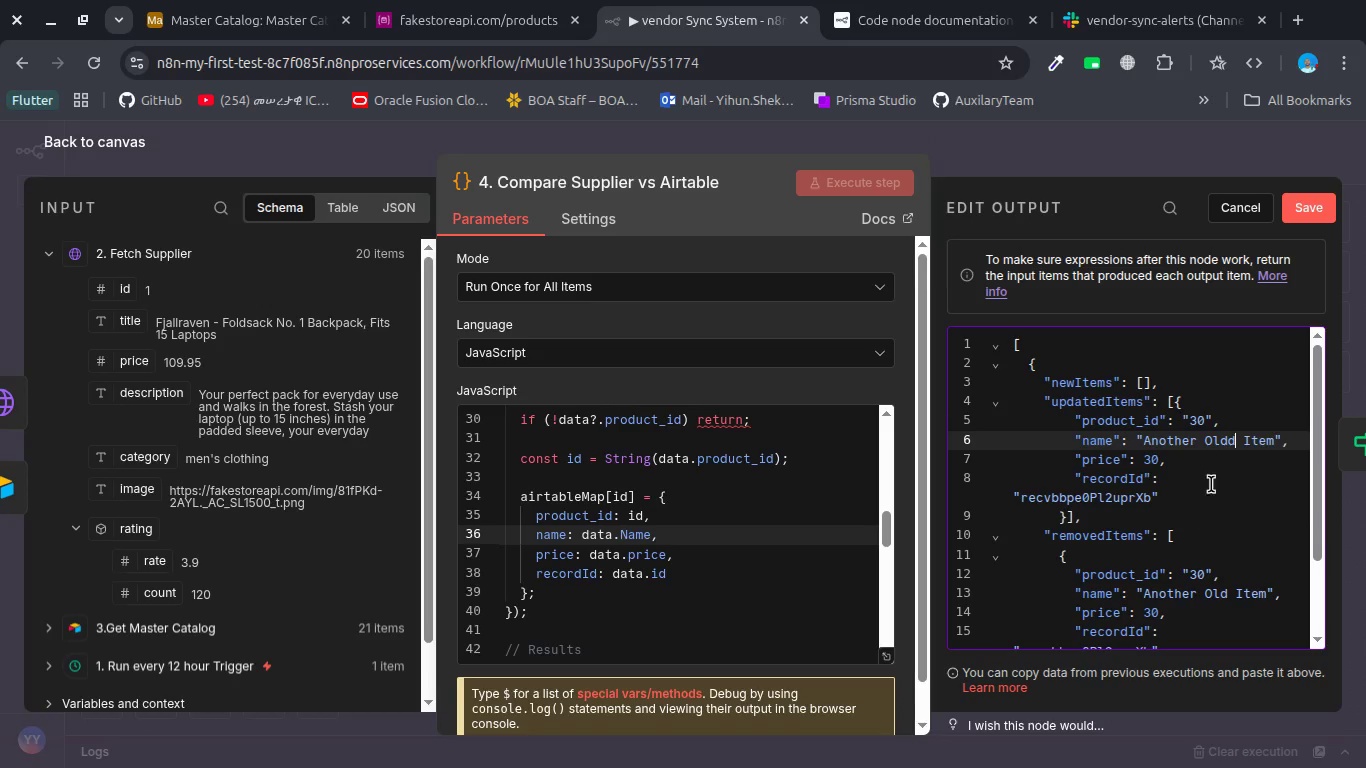 
wait(5.23)
 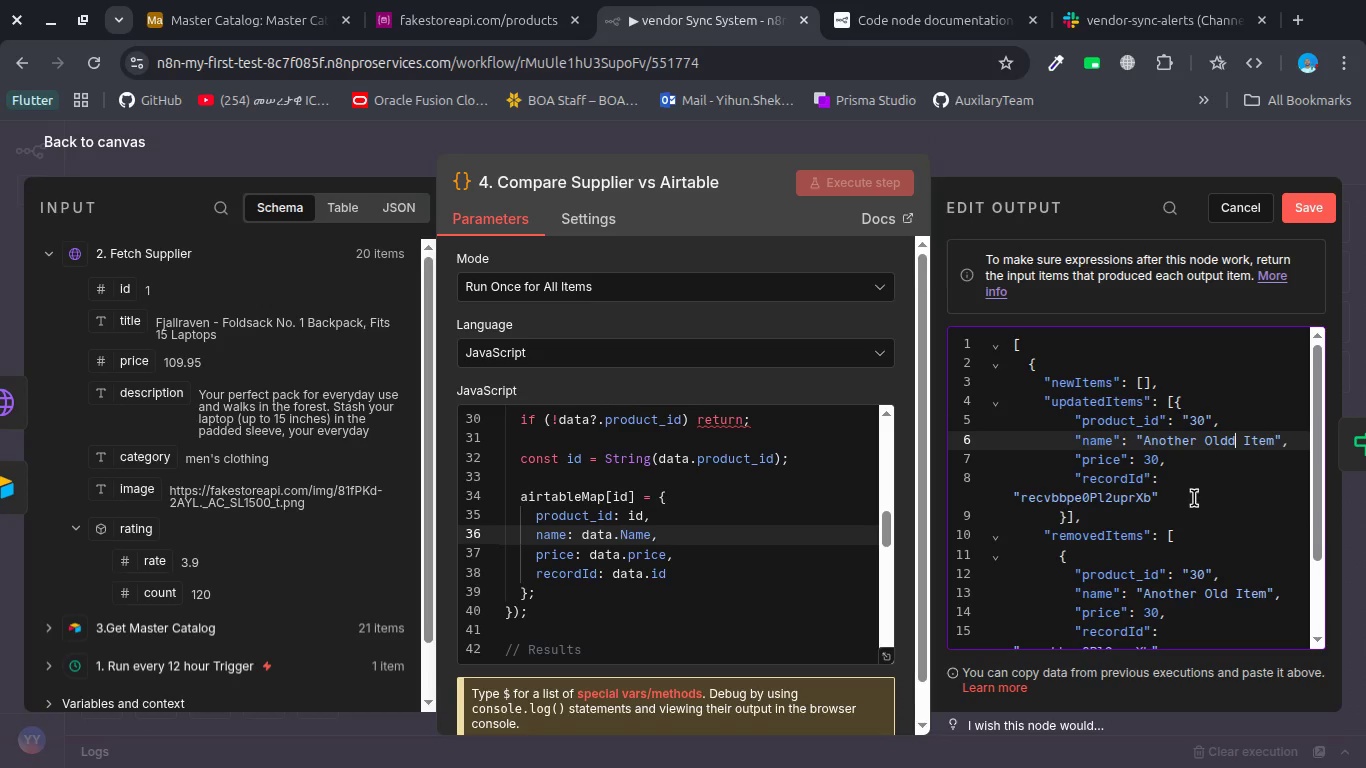 
left_click([1301, 216])
 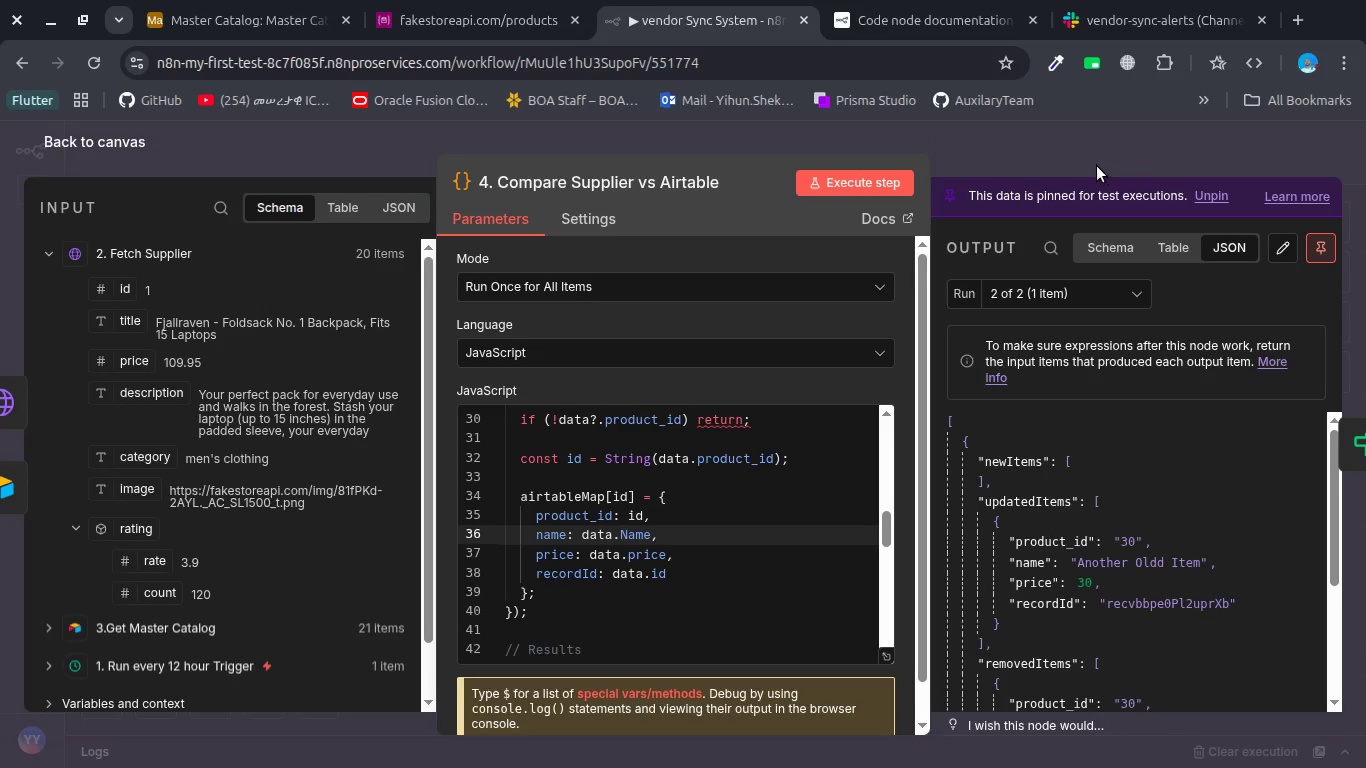 
left_click([1094, 164])
 